 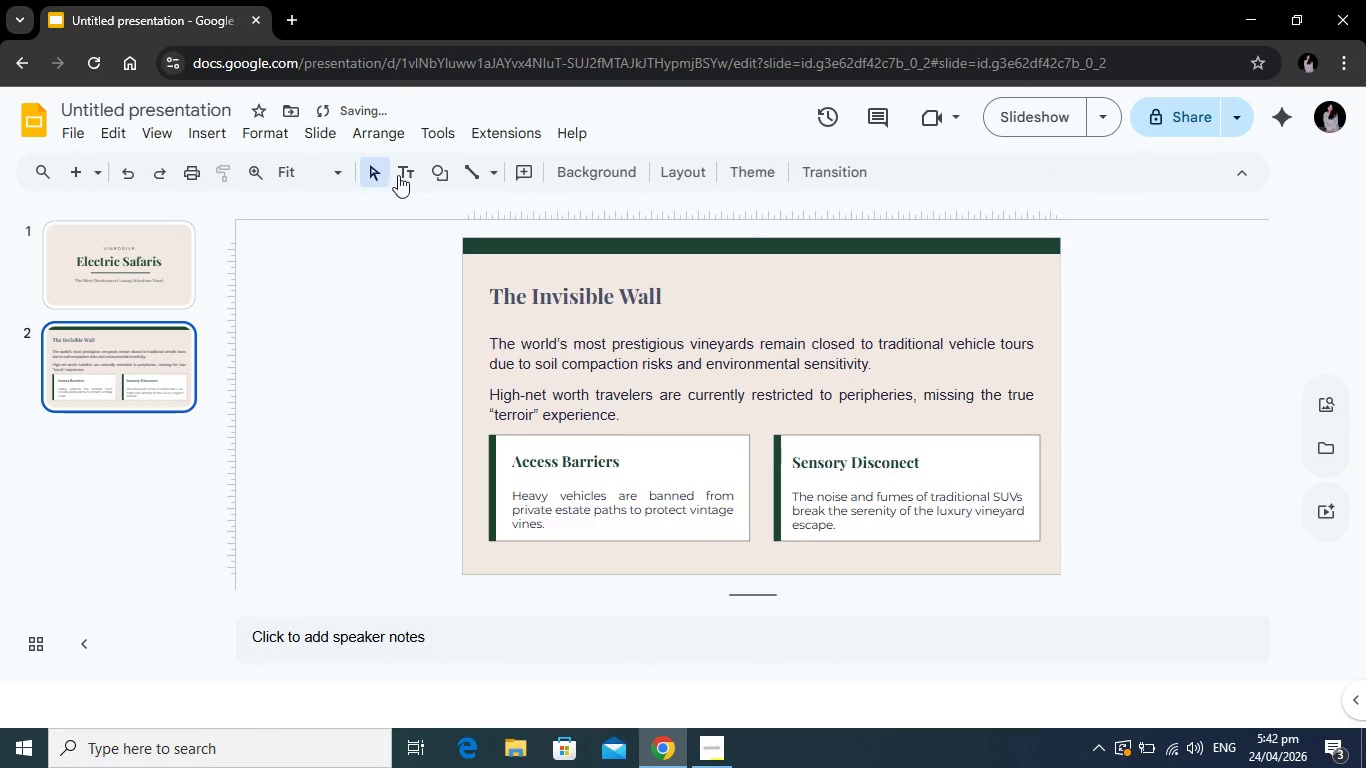 
left_click([402, 169])
 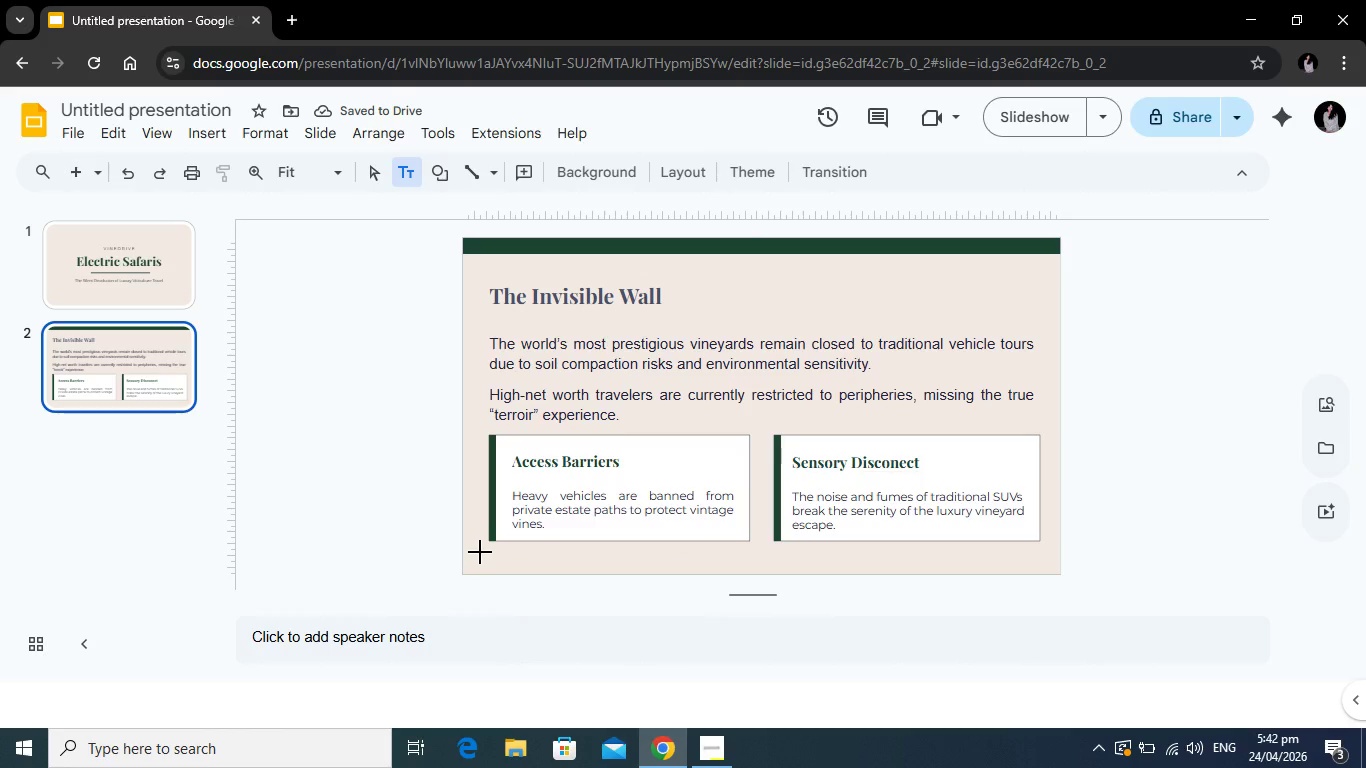 
left_click_drag(start_coordinate=[480, 552], to_coordinate=[655, 567])
 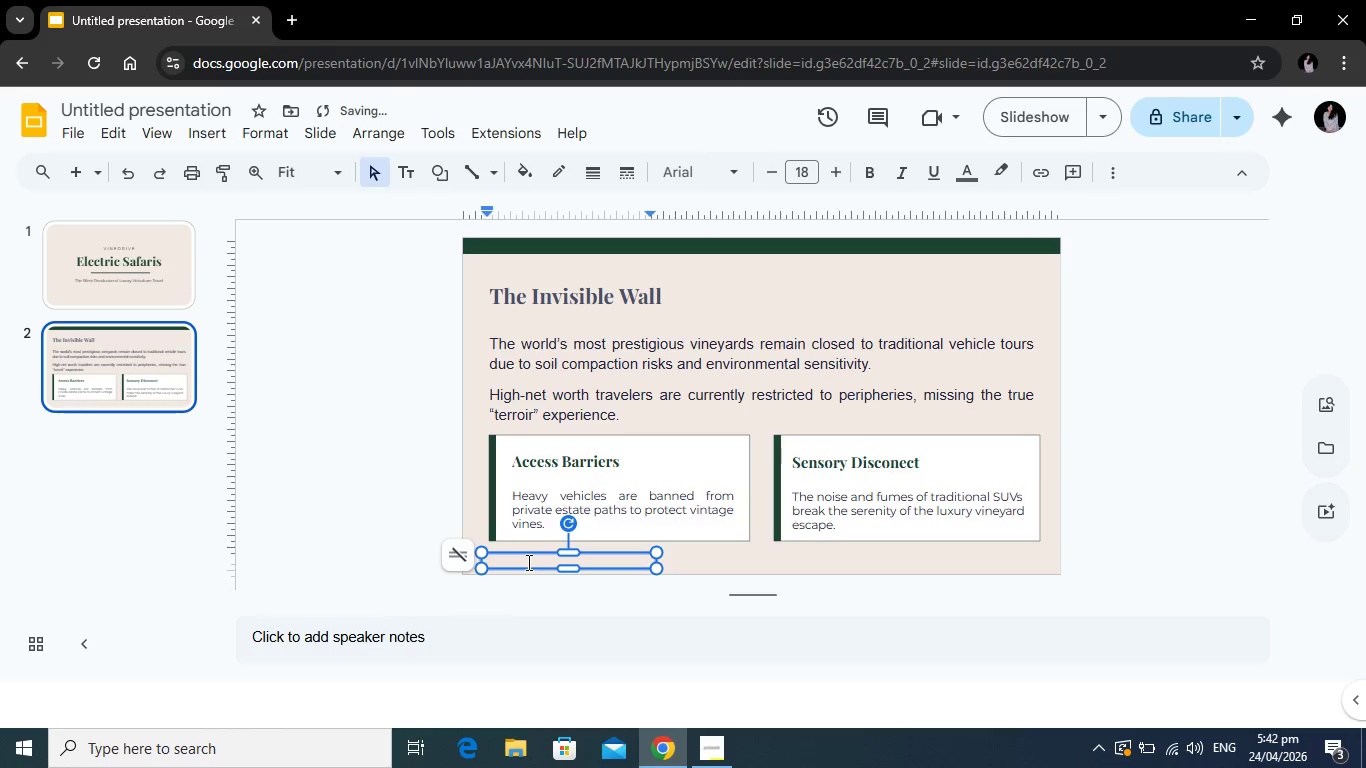 
type(Vinedrive Investor Deck)
 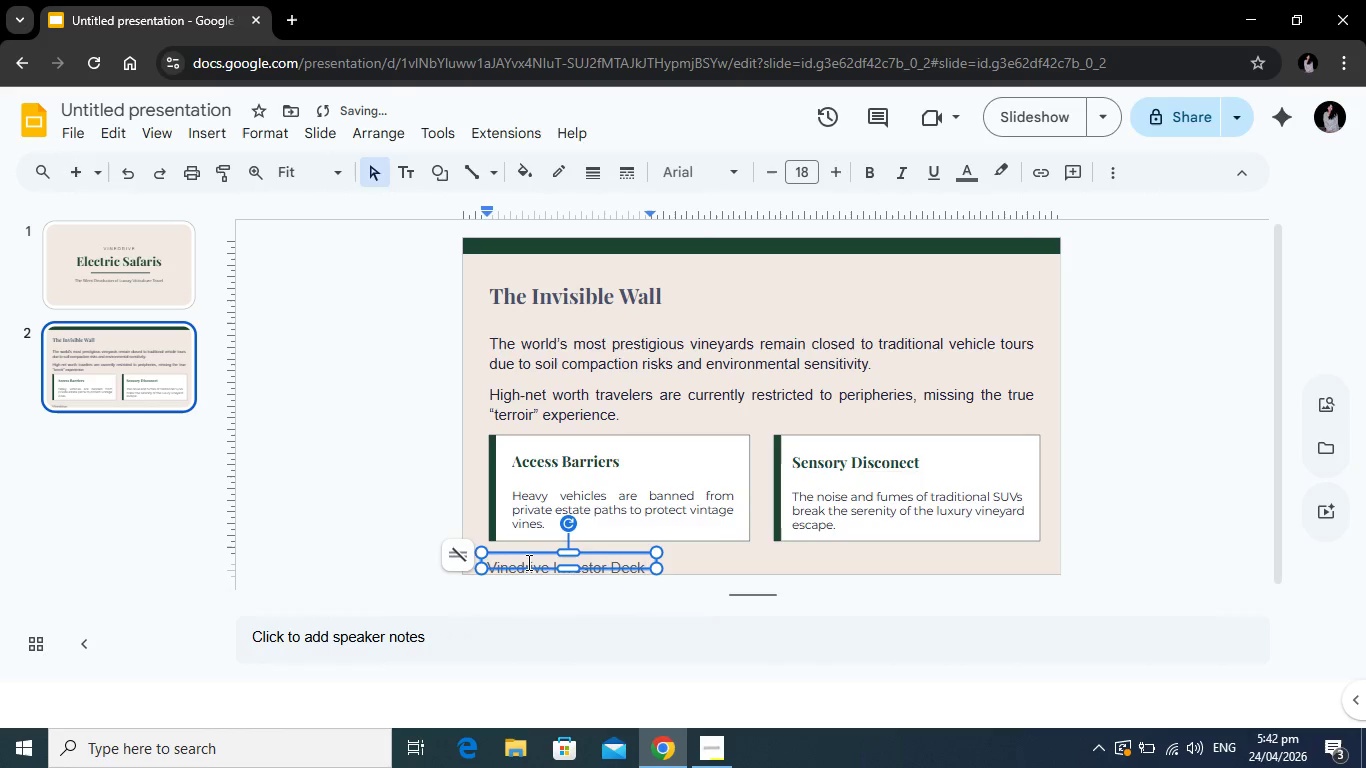 
left_click([641, 622])
 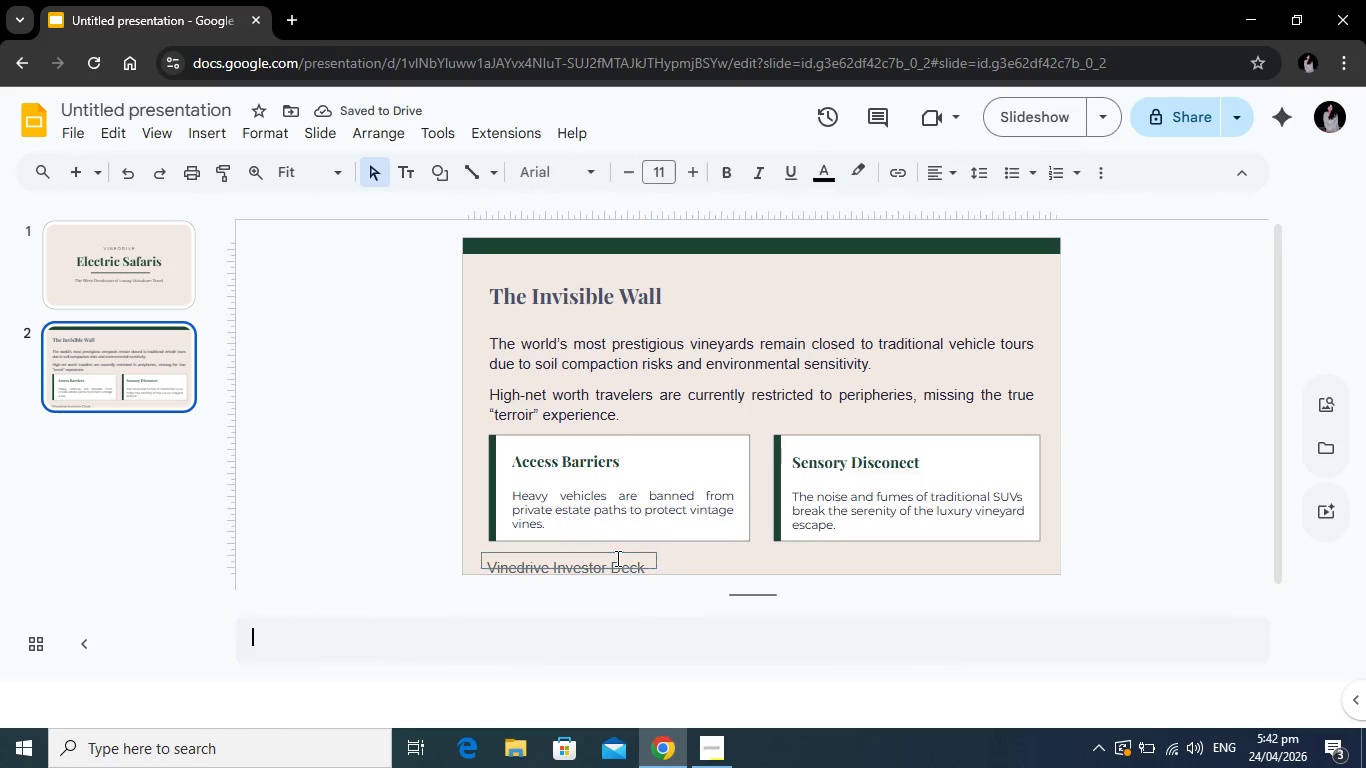 
left_click([616, 558])
 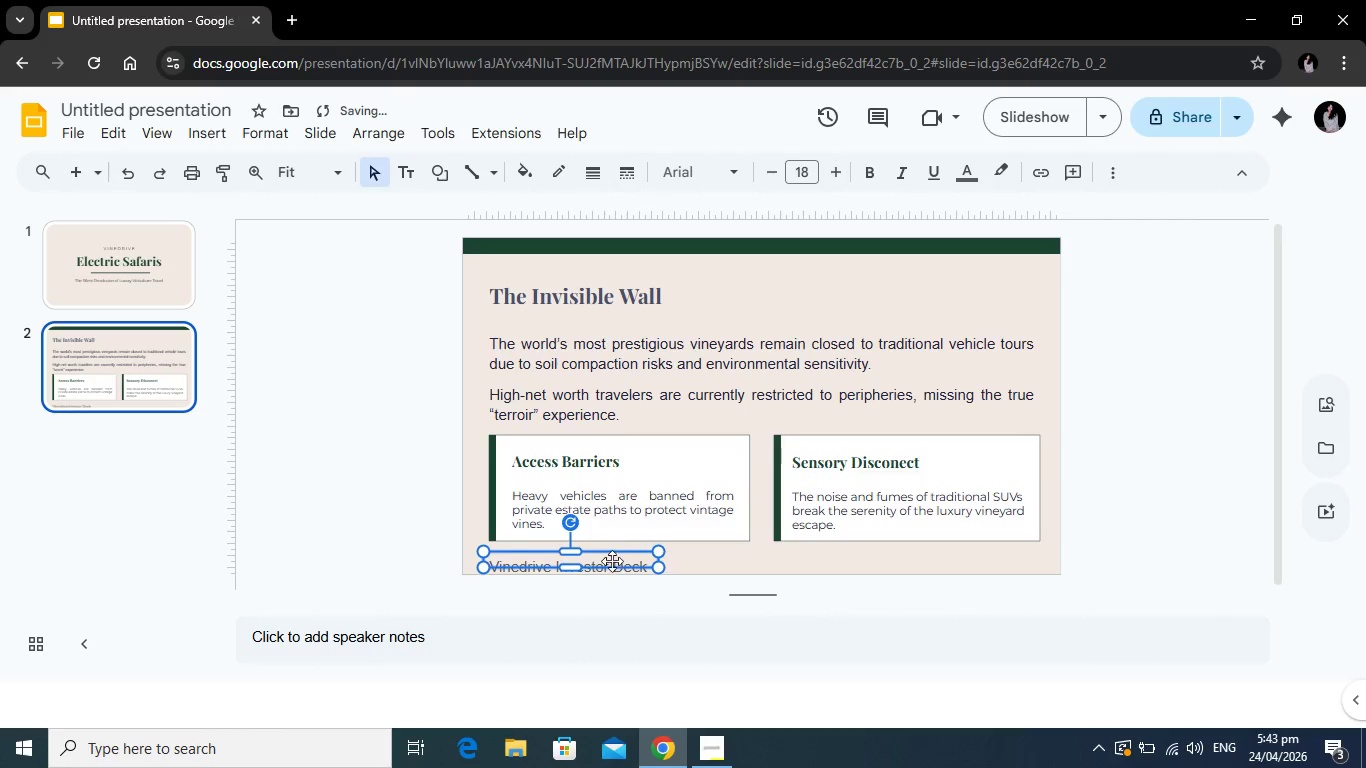 
left_click([587, 603])
 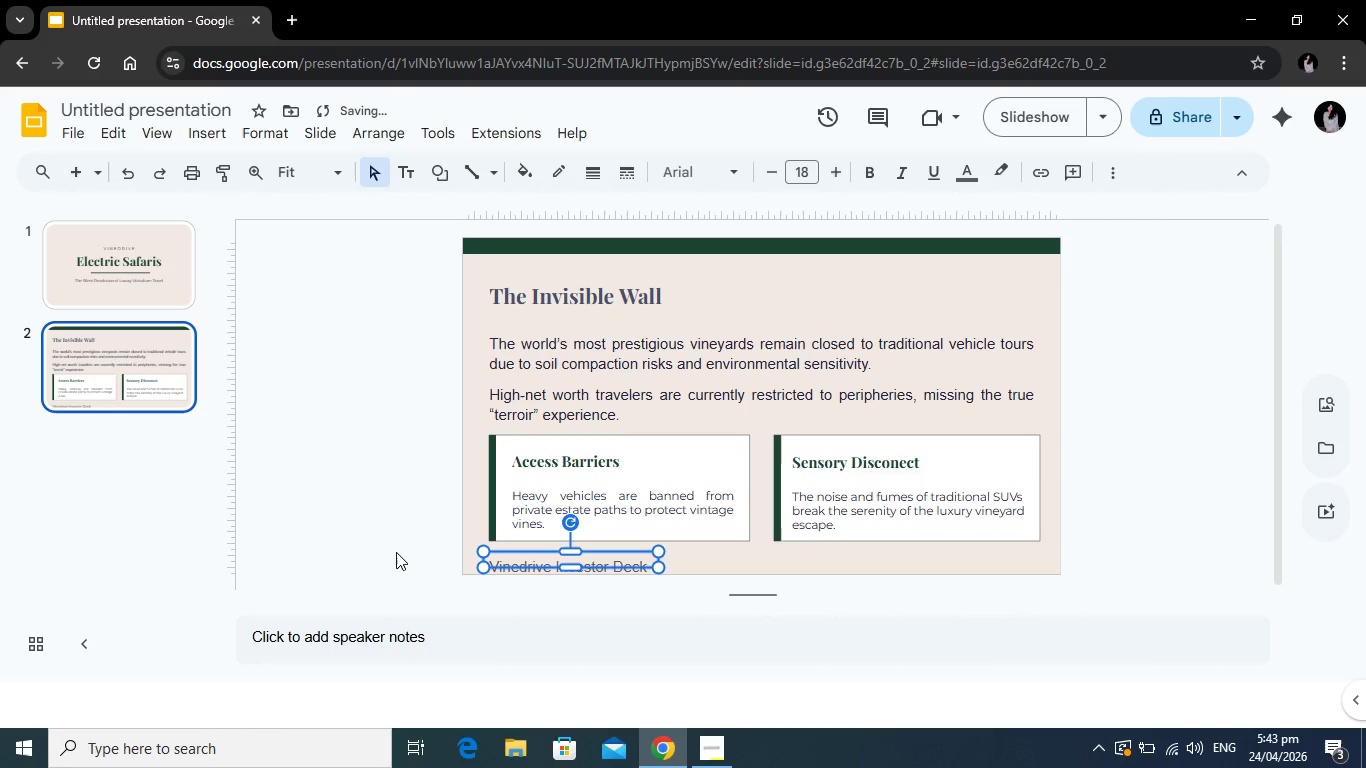 
left_click([360, 540])
 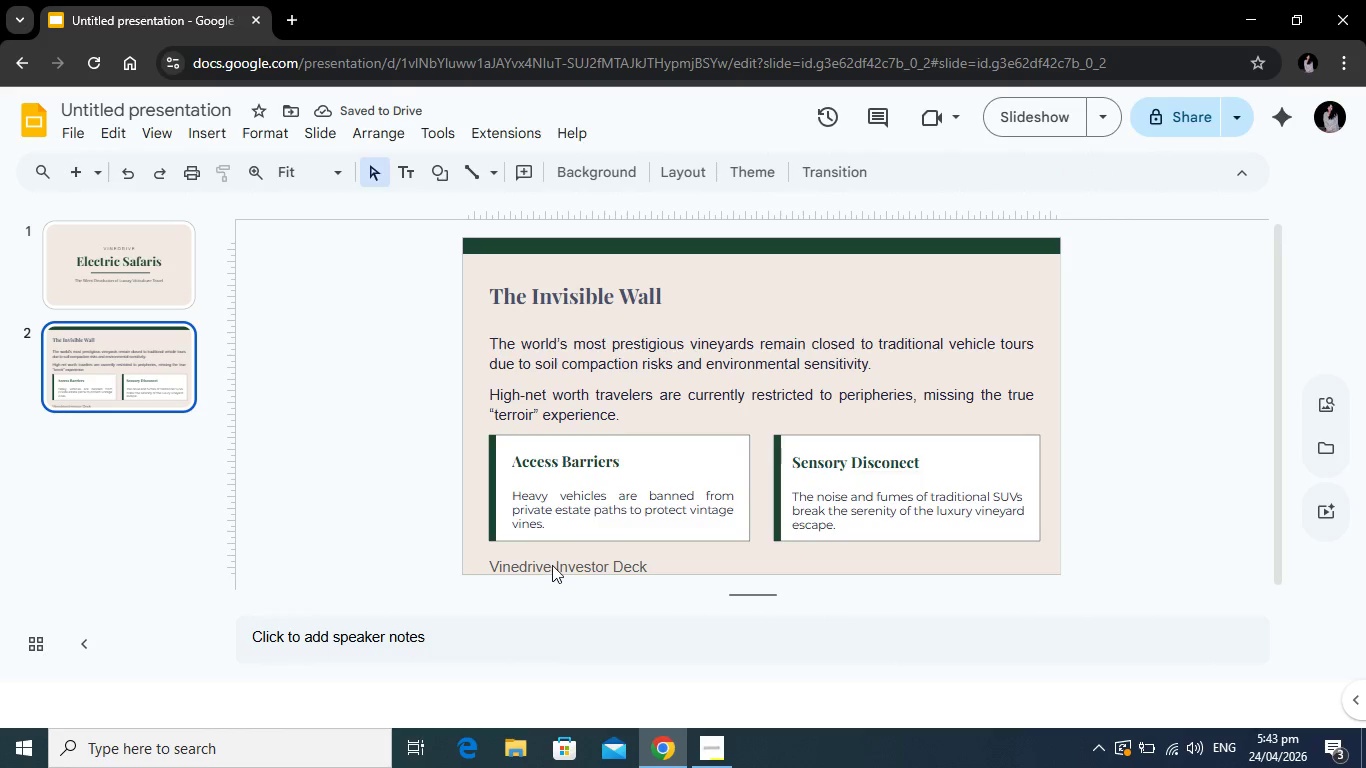 
left_click([552, 565])
 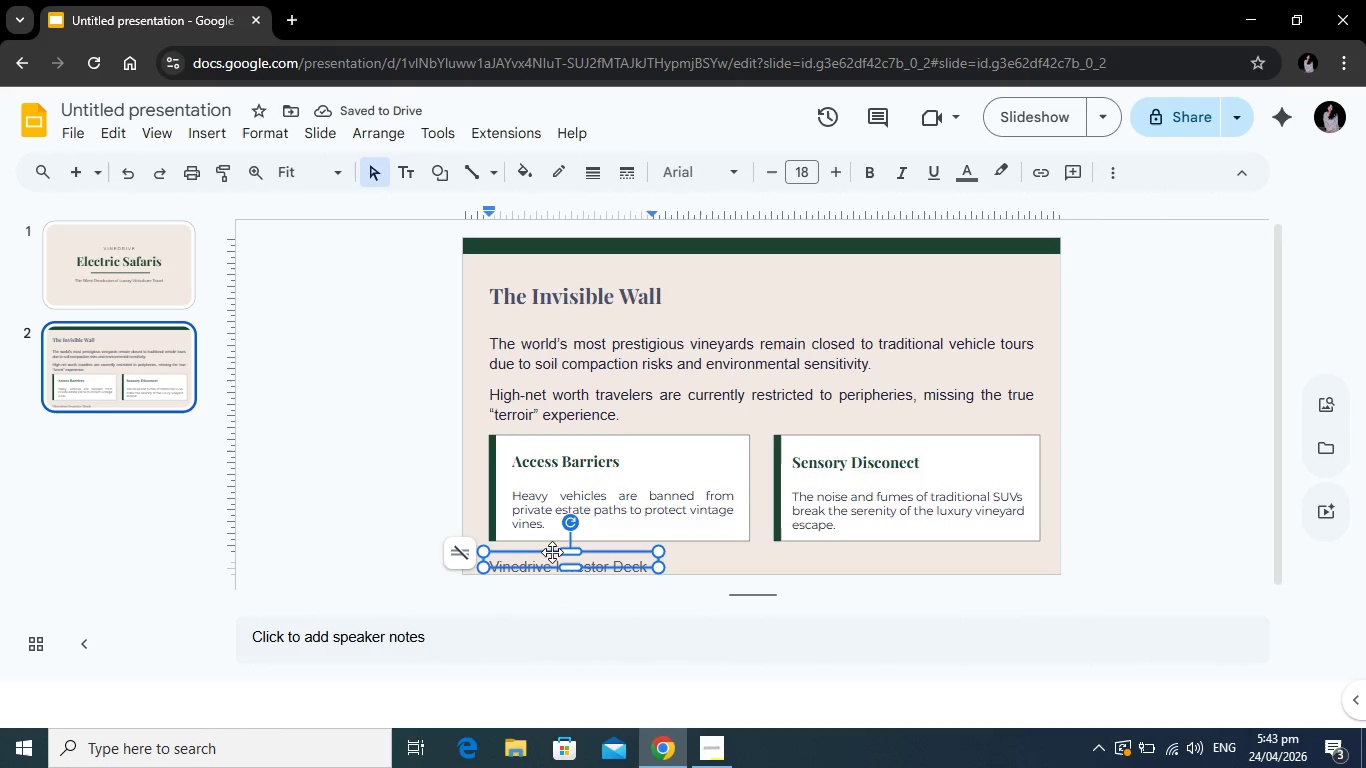 
left_click_drag(start_coordinate=[552, 552], to_coordinate=[549, 545])
 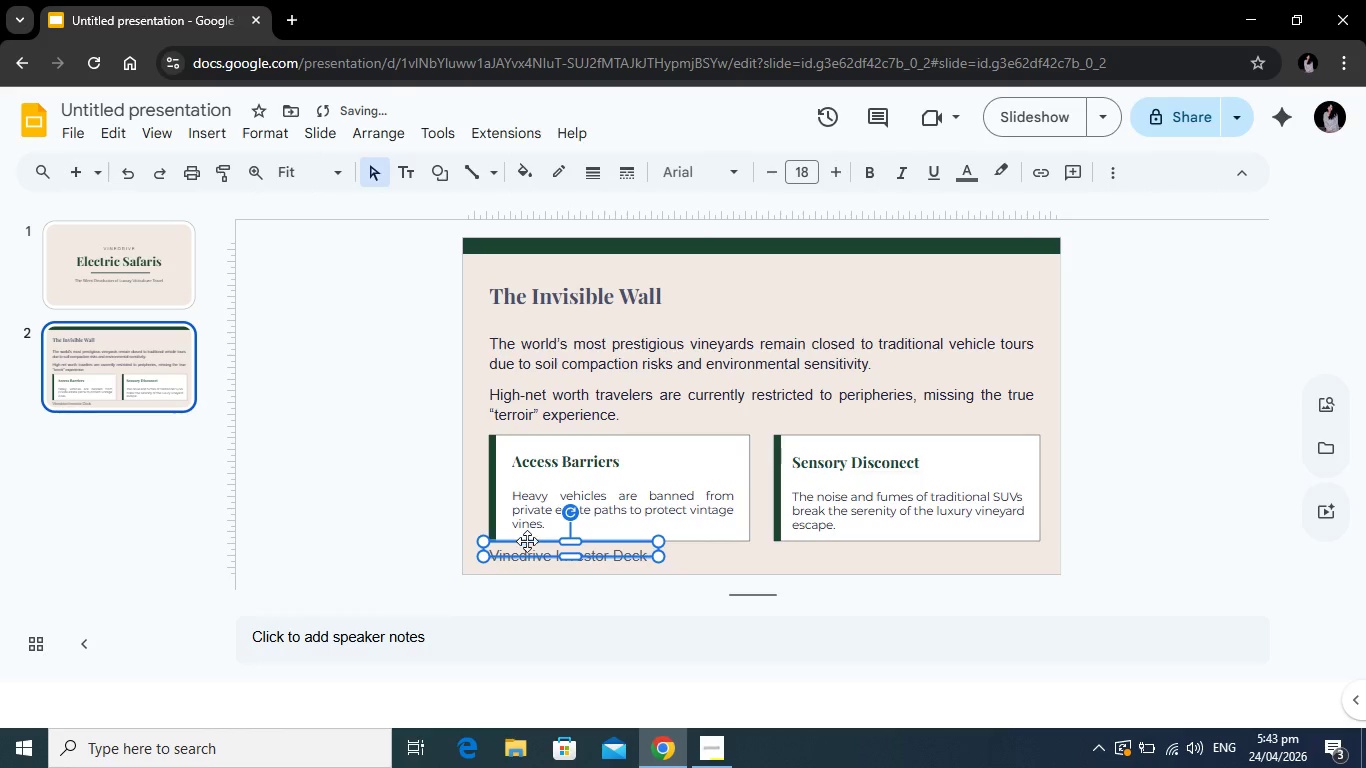 
left_click_drag(start_coordinate=[527, 541], to_coordinate=[523, 549])
 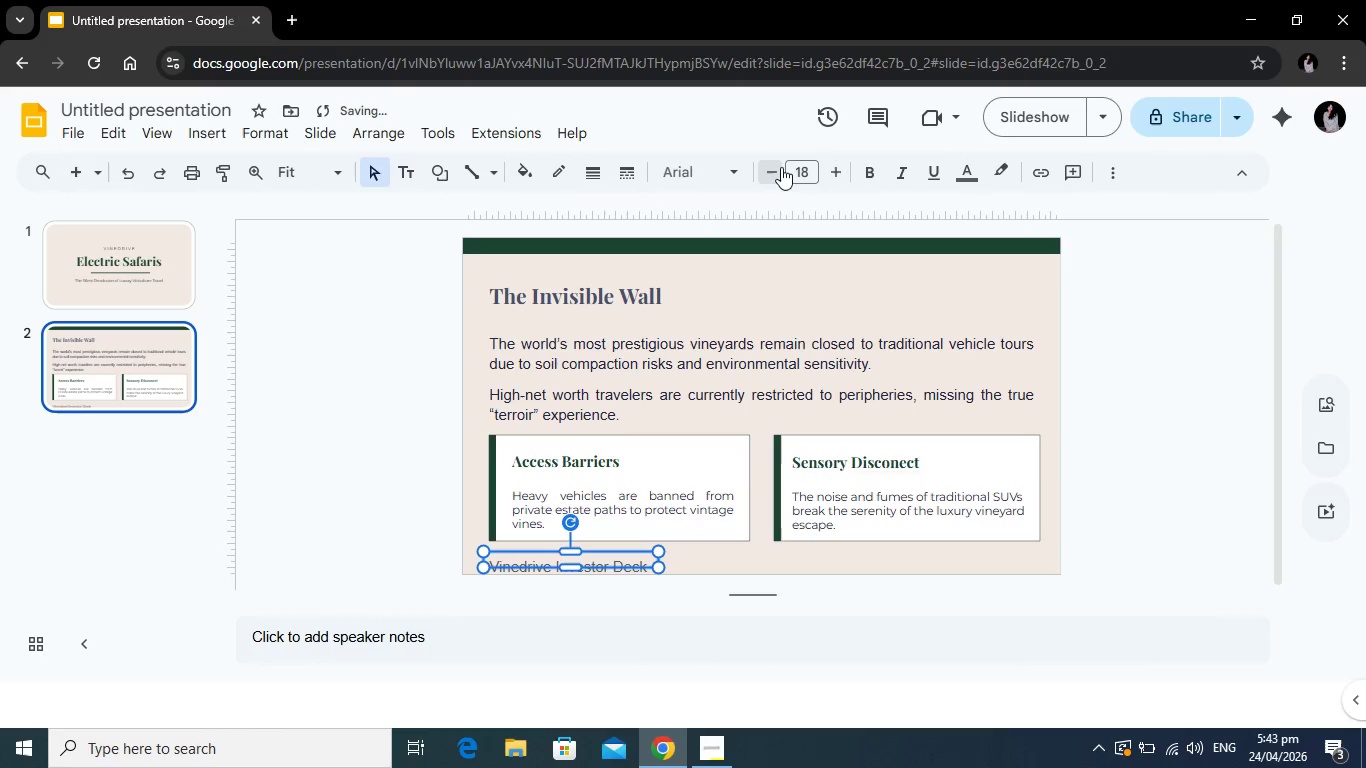 
double_click([781, 166])
 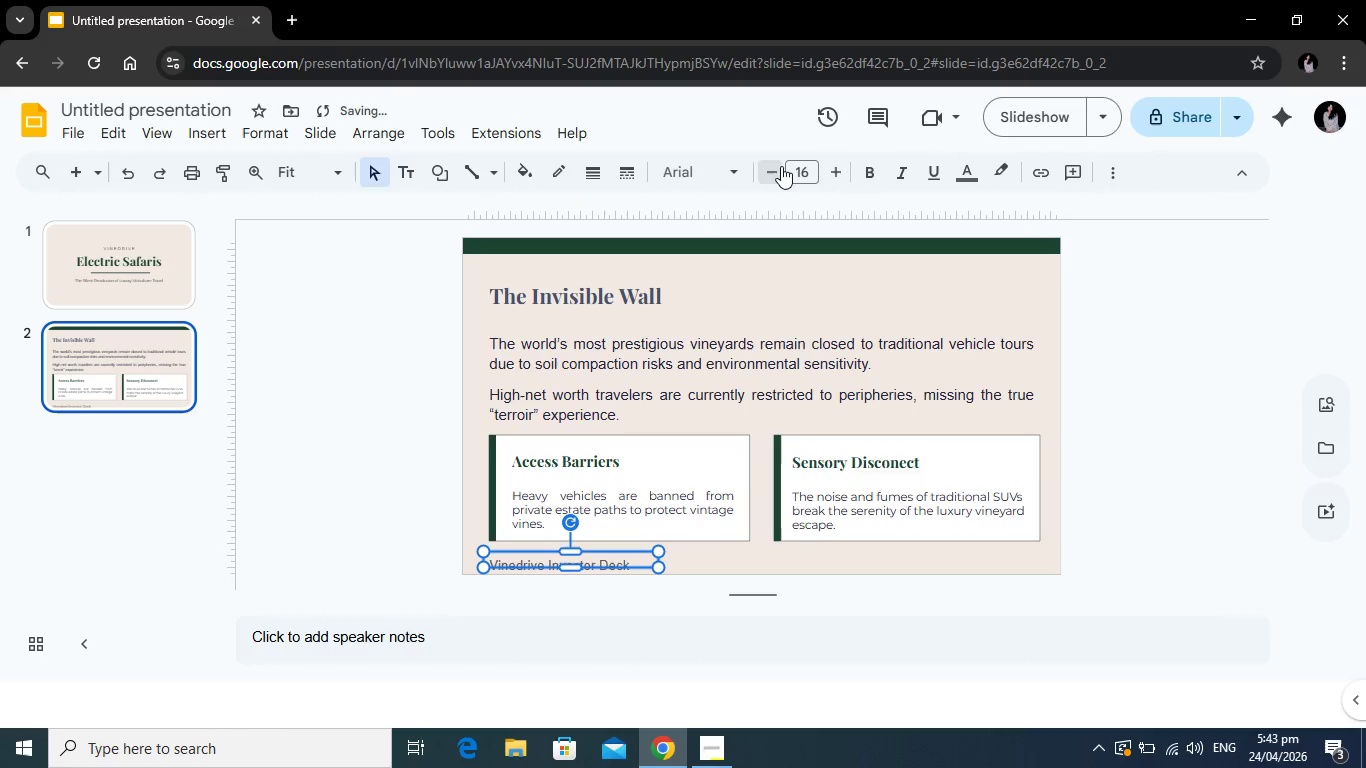 
triple_click([781, 166])
 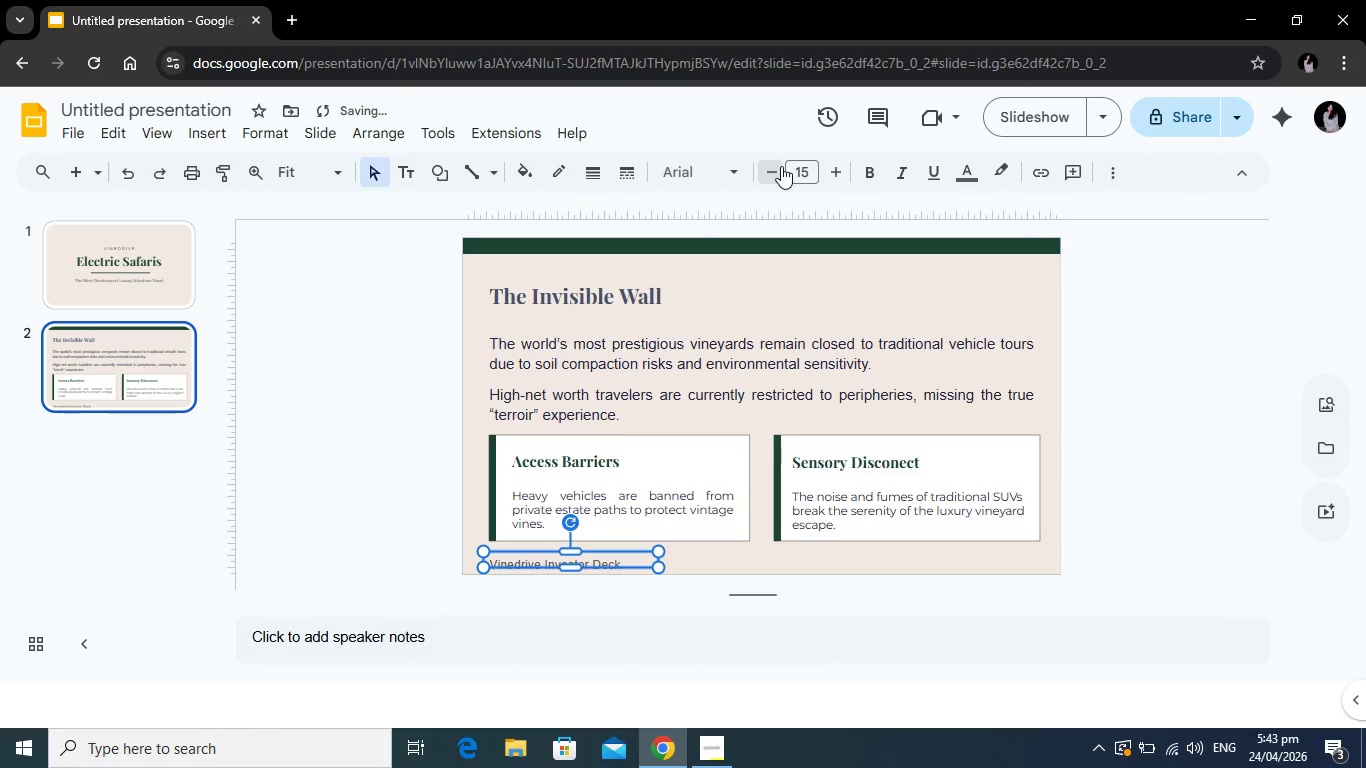 
triple_click([781, 166])
 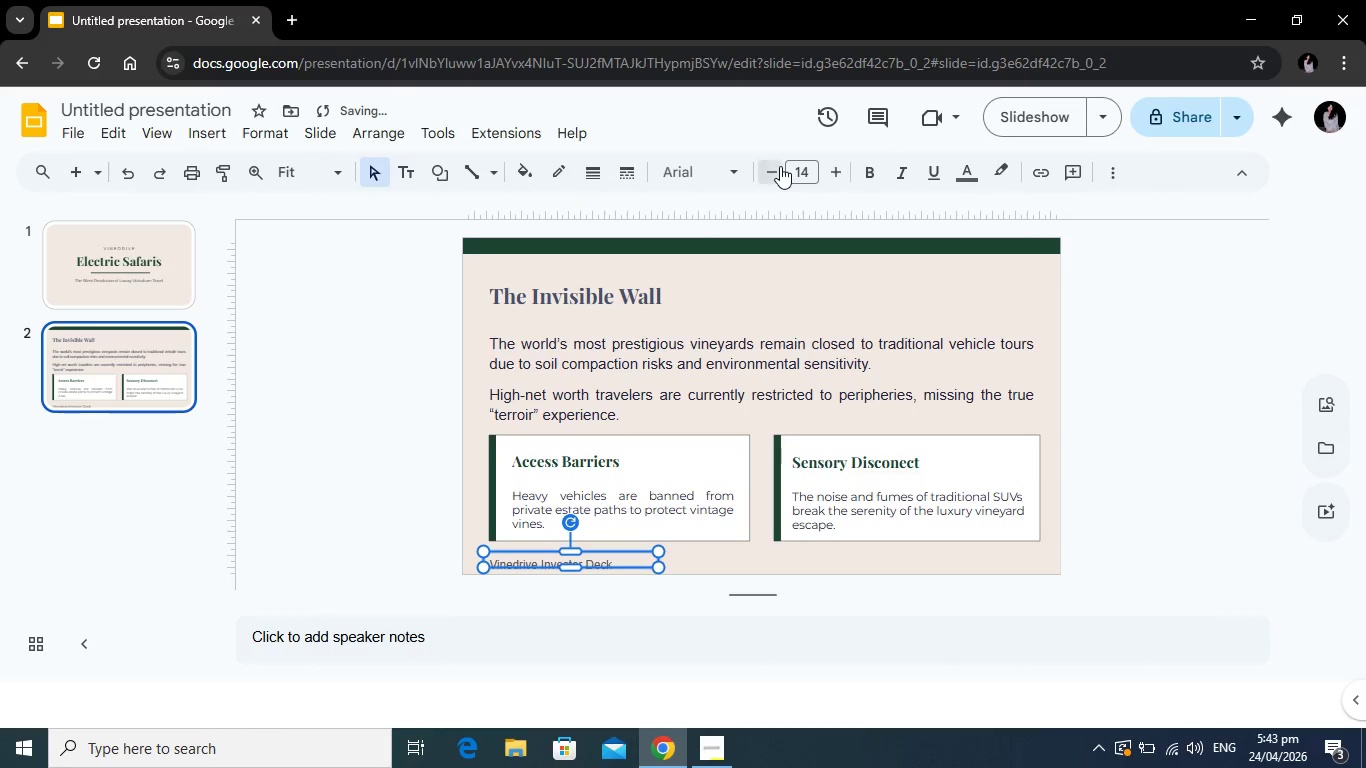 
left_click([780, 166])
 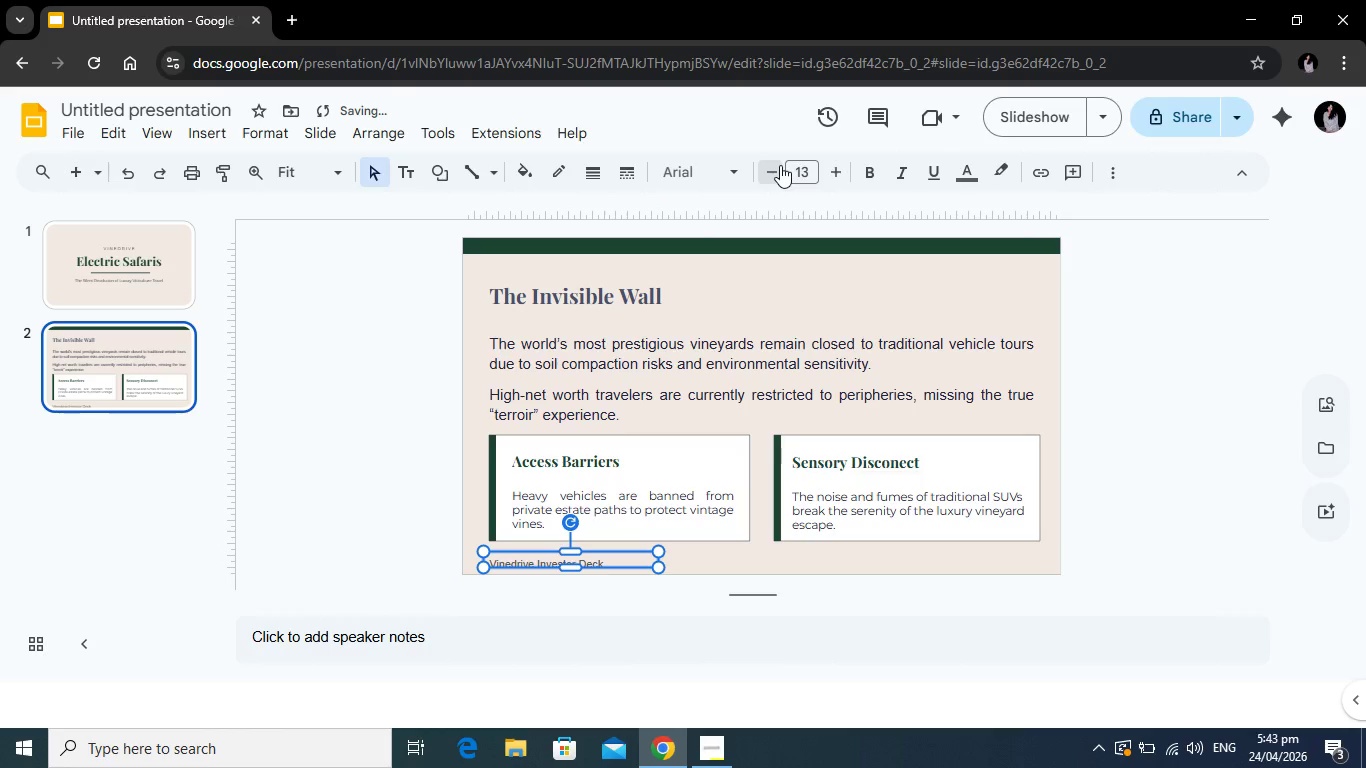 
left_click([780, 165])
 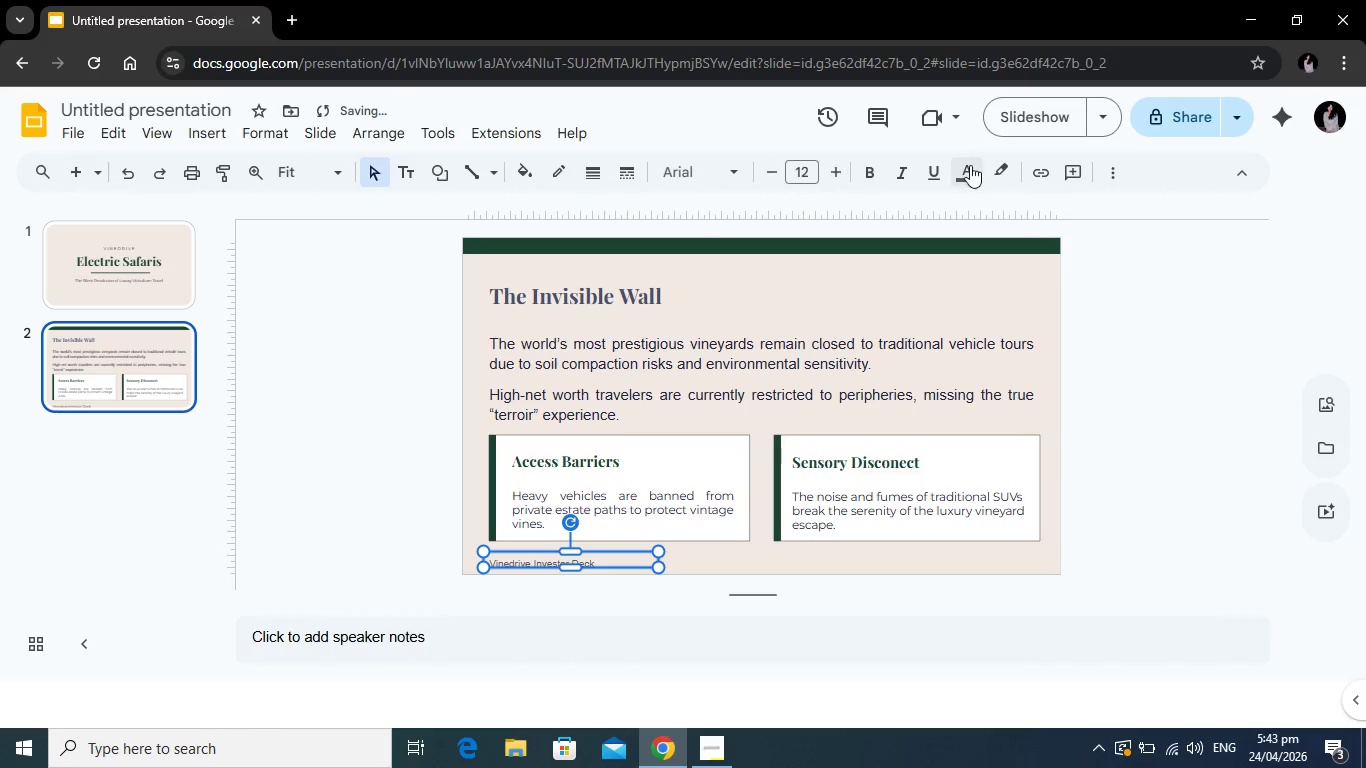 
left_click([970, 165])
 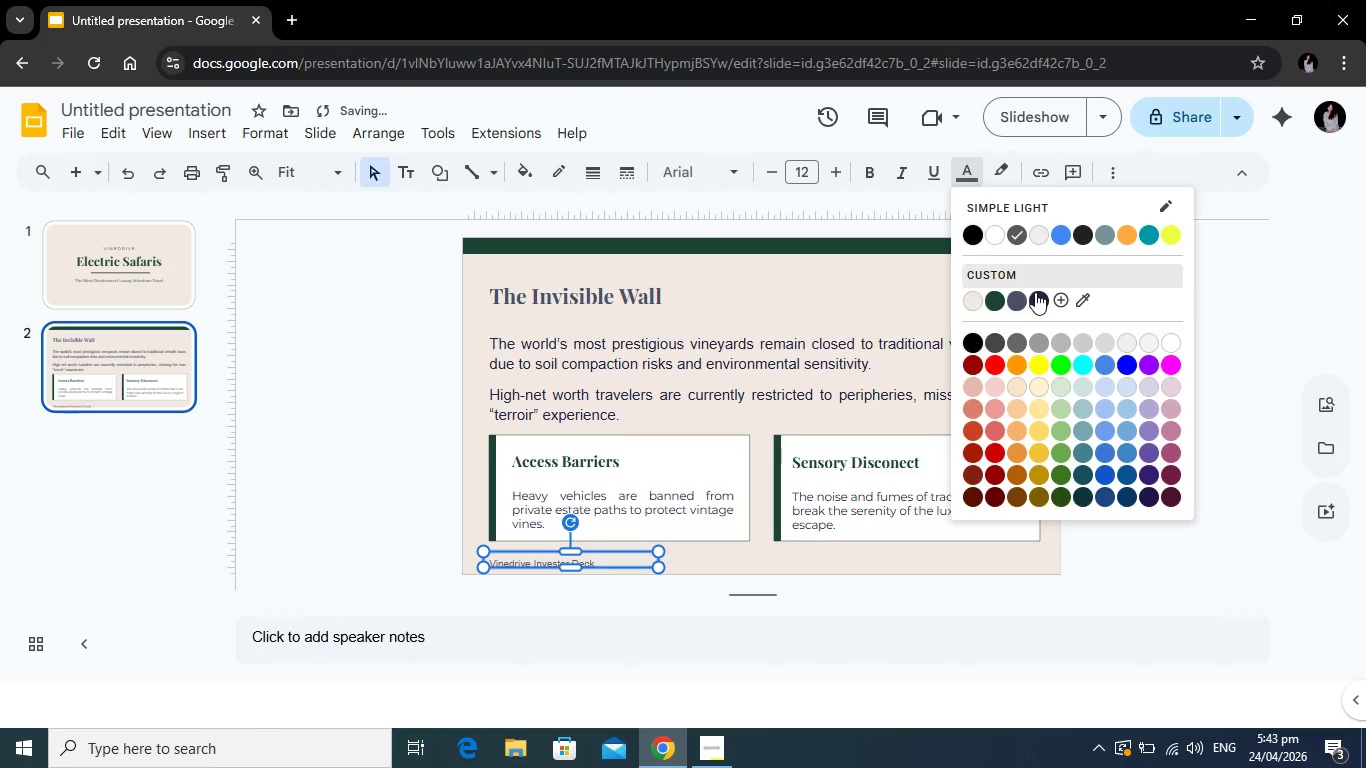 
left_click([1035, 292])
 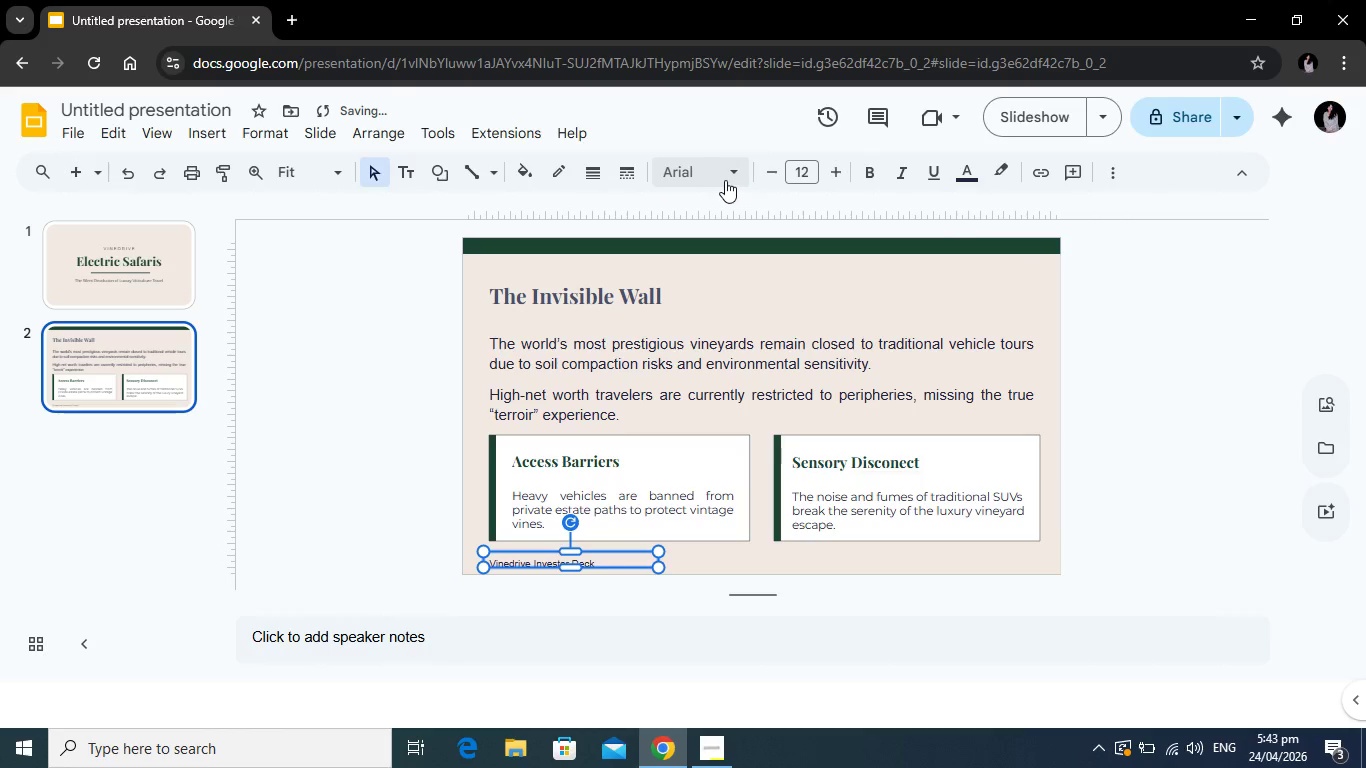 
left_click([725, 177])
 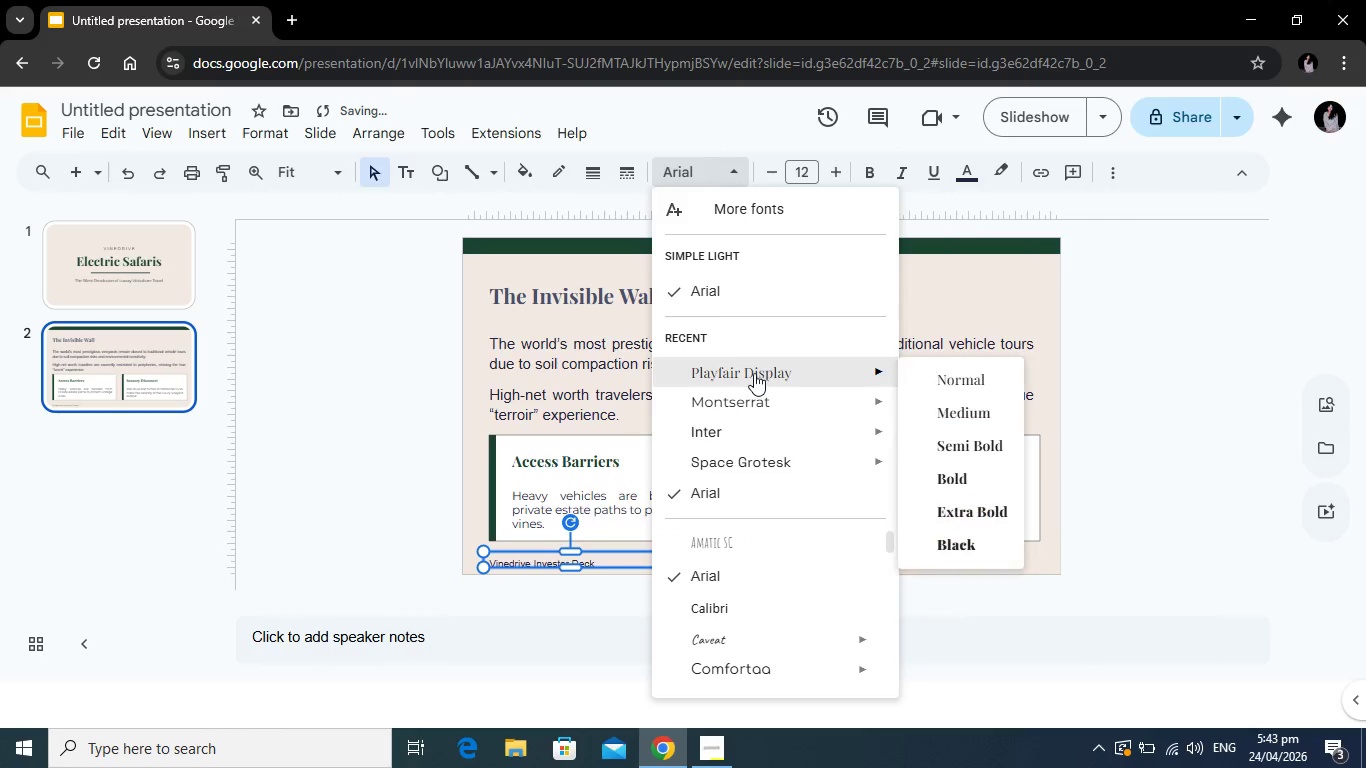 
left_click([754, 373])
 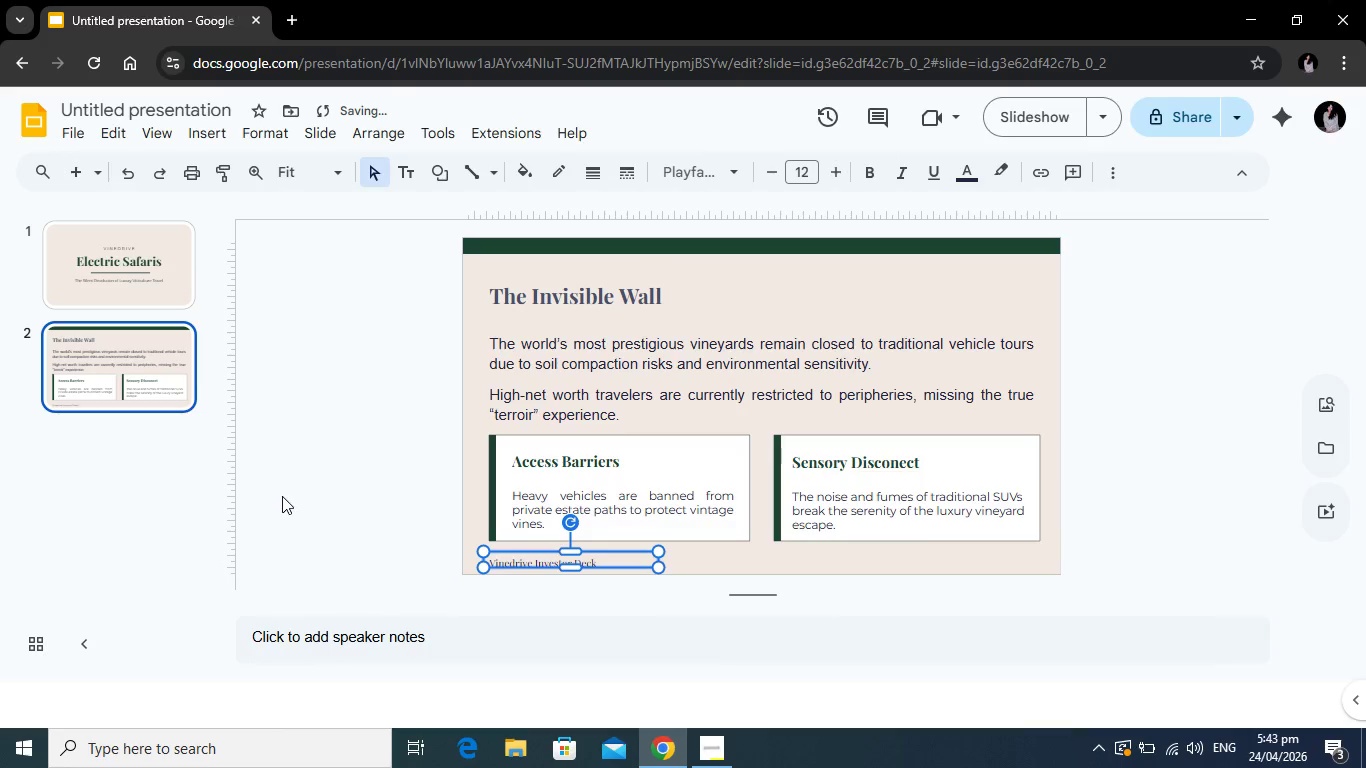 
left_click([285, 495])
 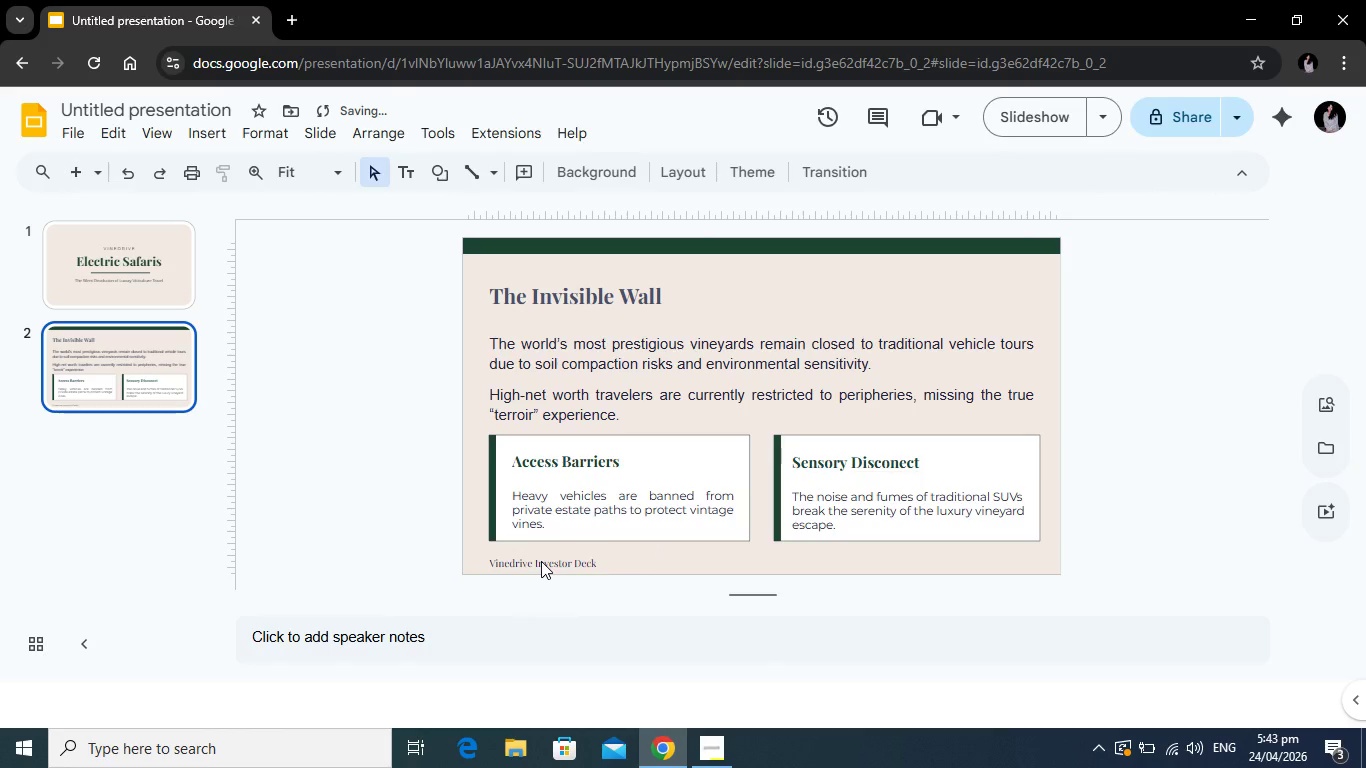 
left_click([541, 561])
 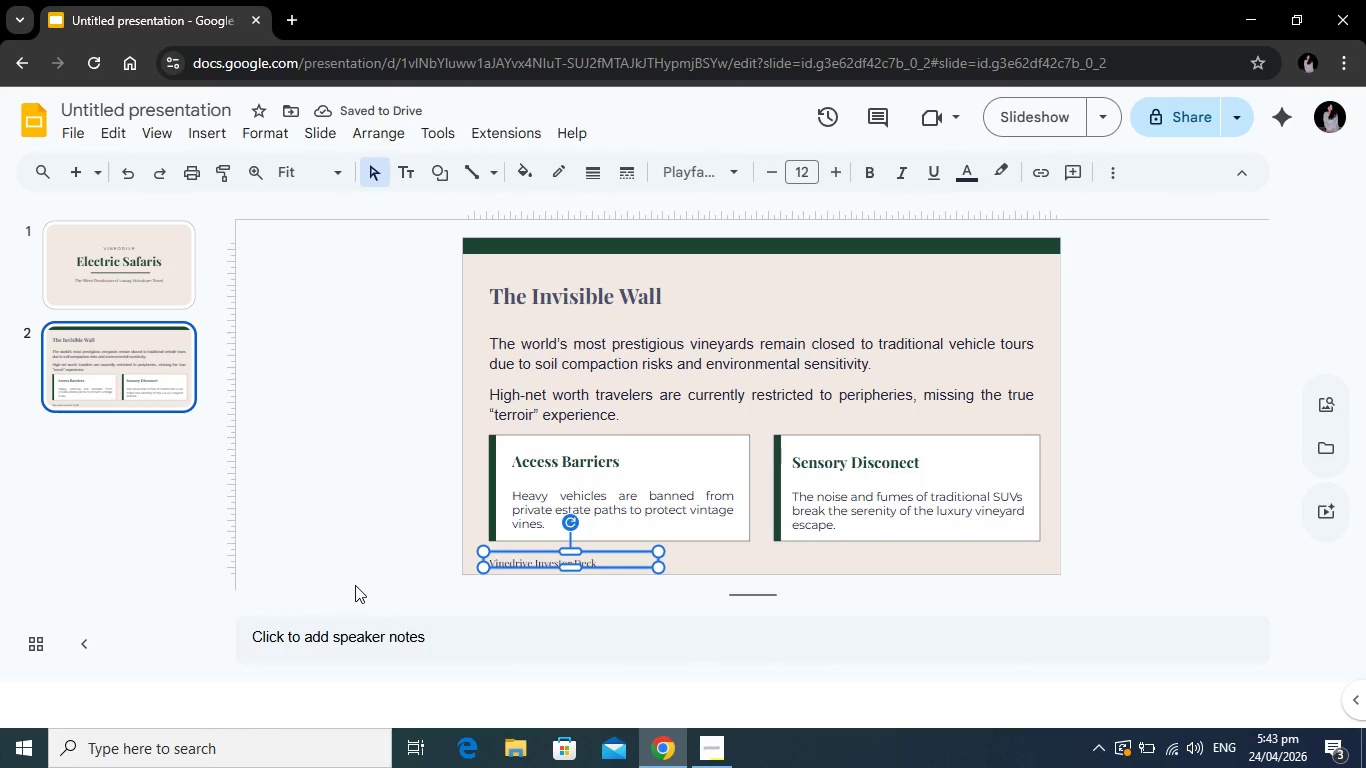 
left_click([576, 564])
 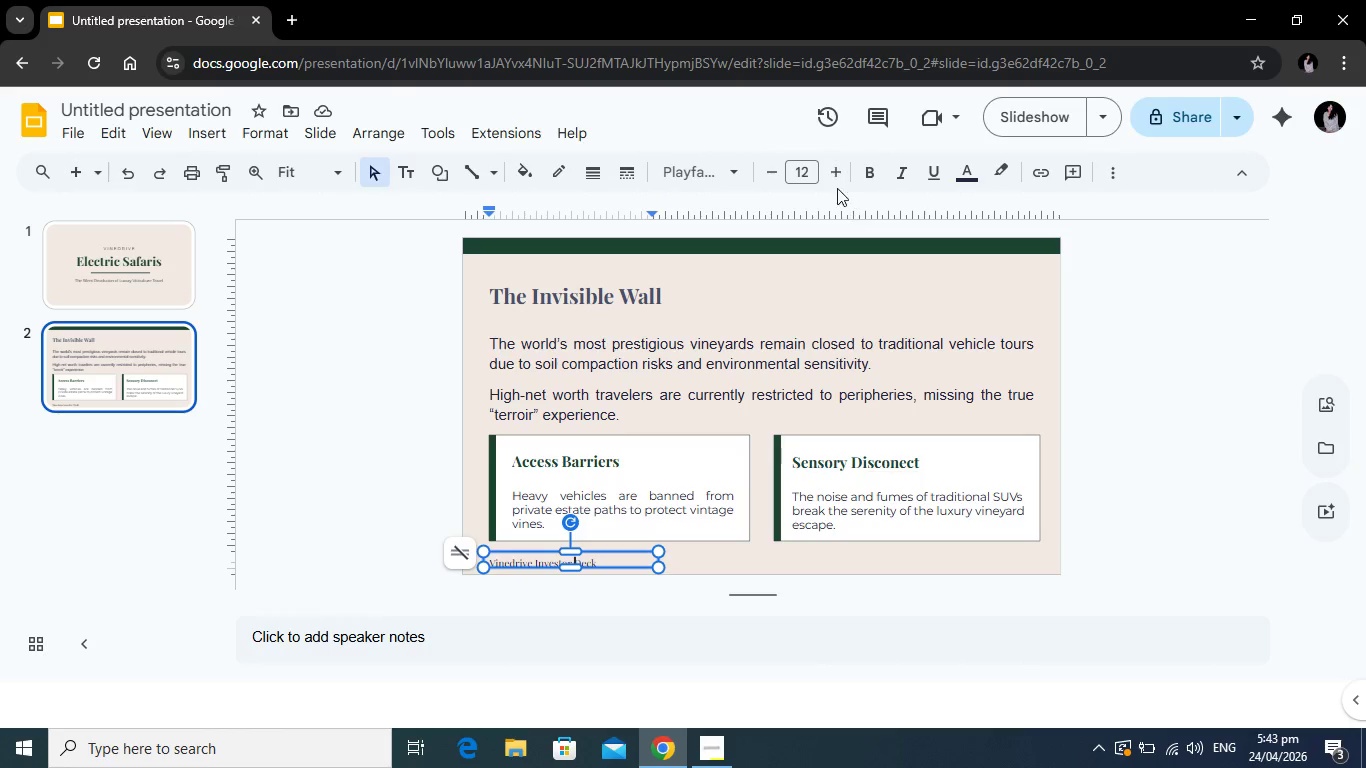 
left_click([835, 173])
 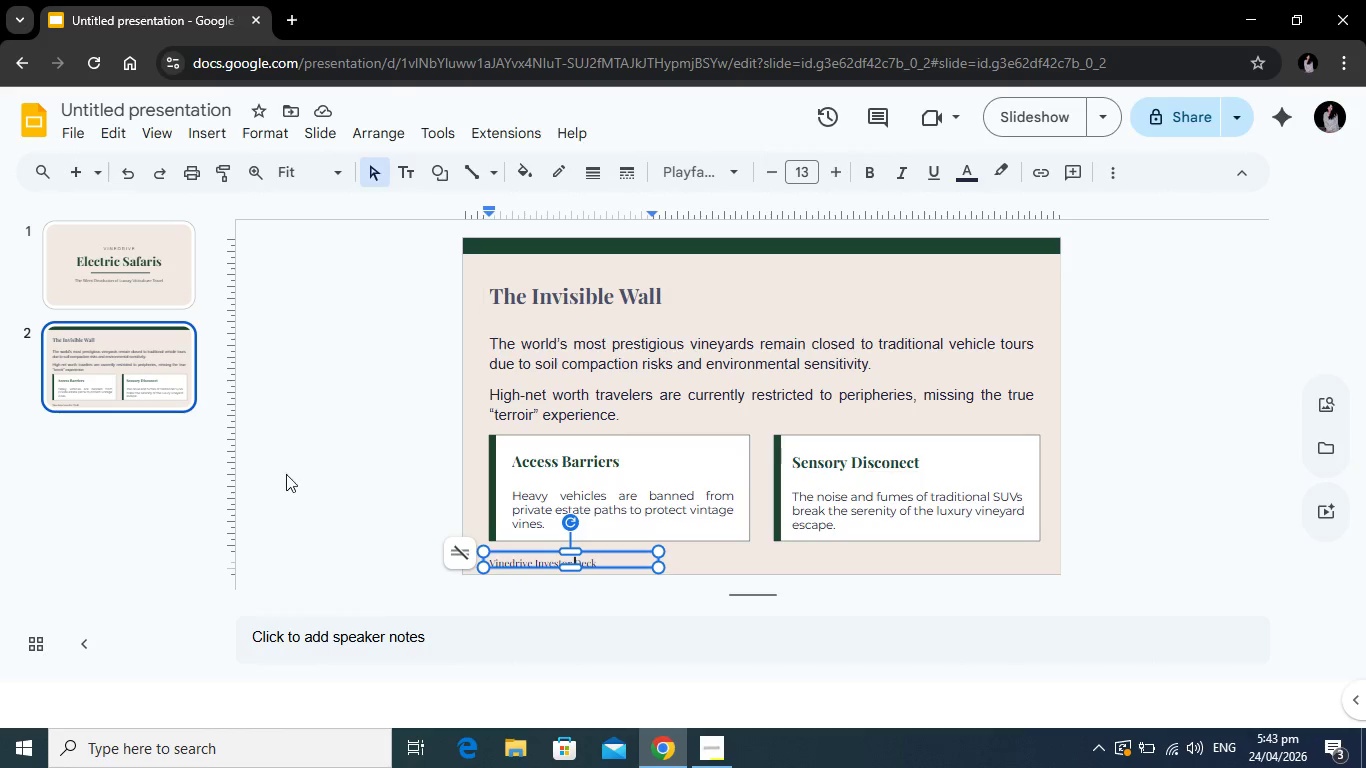 
left_click([319, 460])
 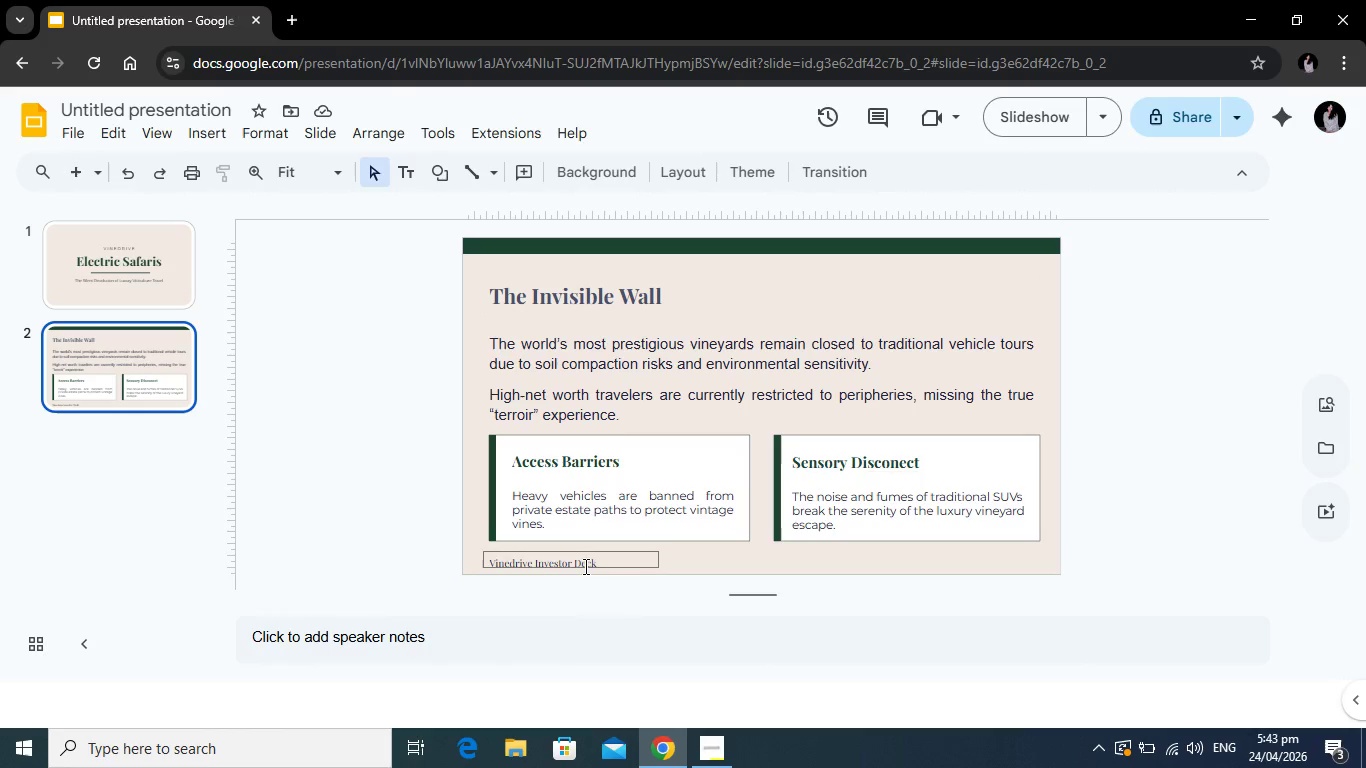 
left_click([583, 564])
 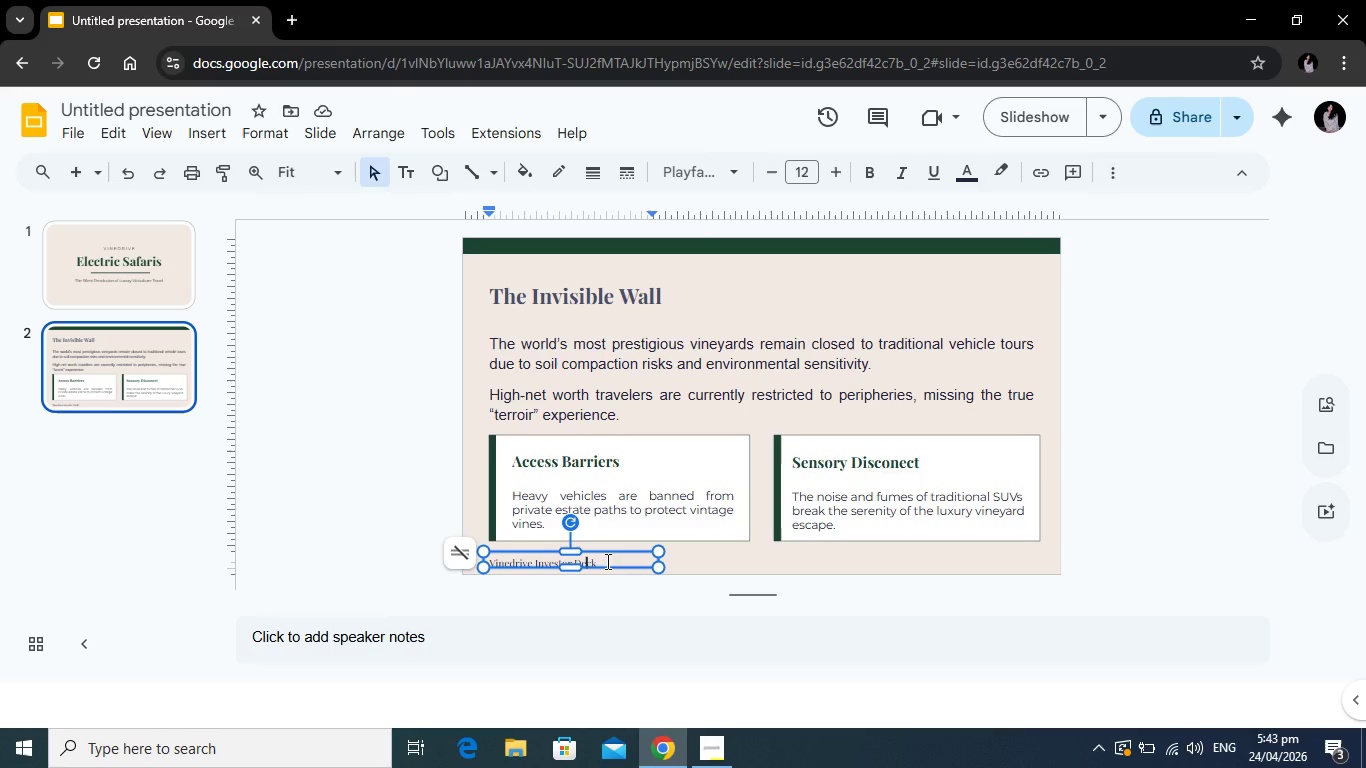 
left_click_drag(start_coordinate=[606, 561], to_coordinate=[466, 561])
 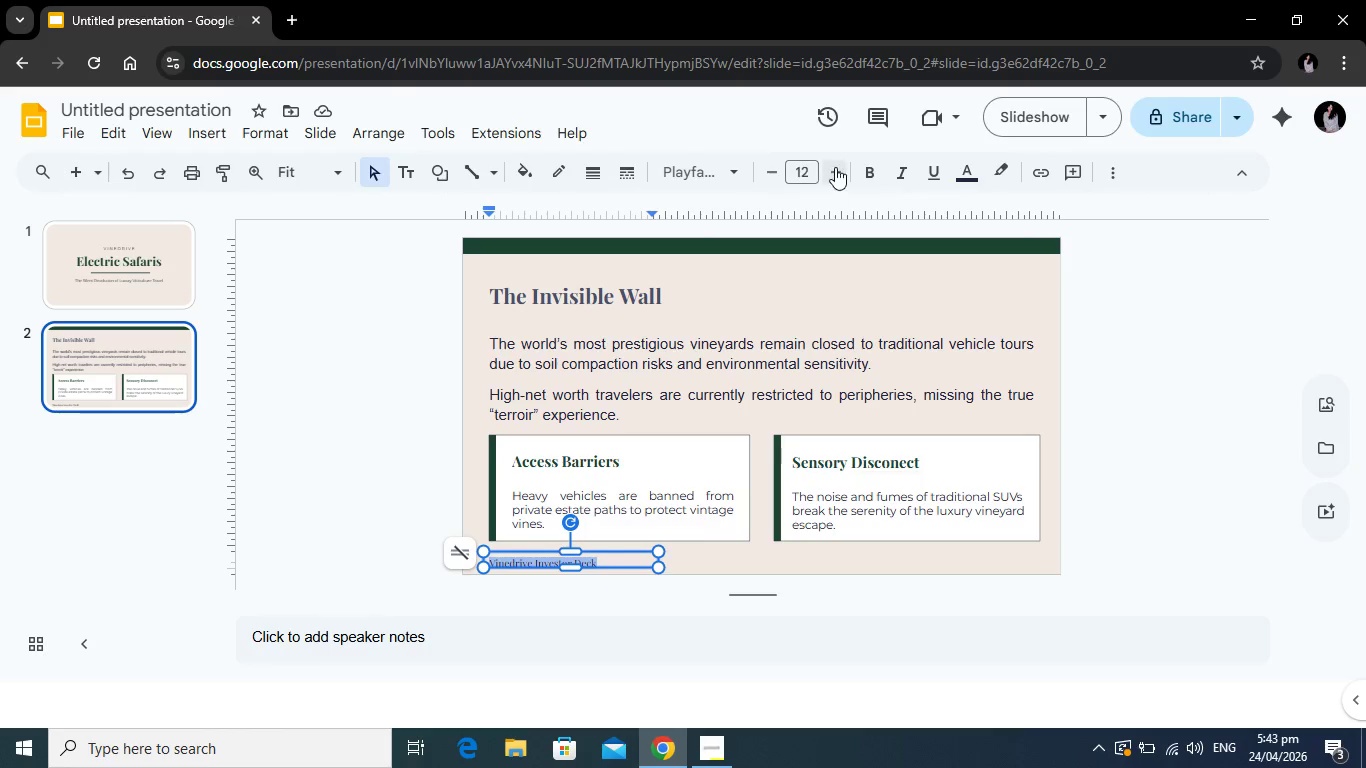 
left_click([836, 165])
 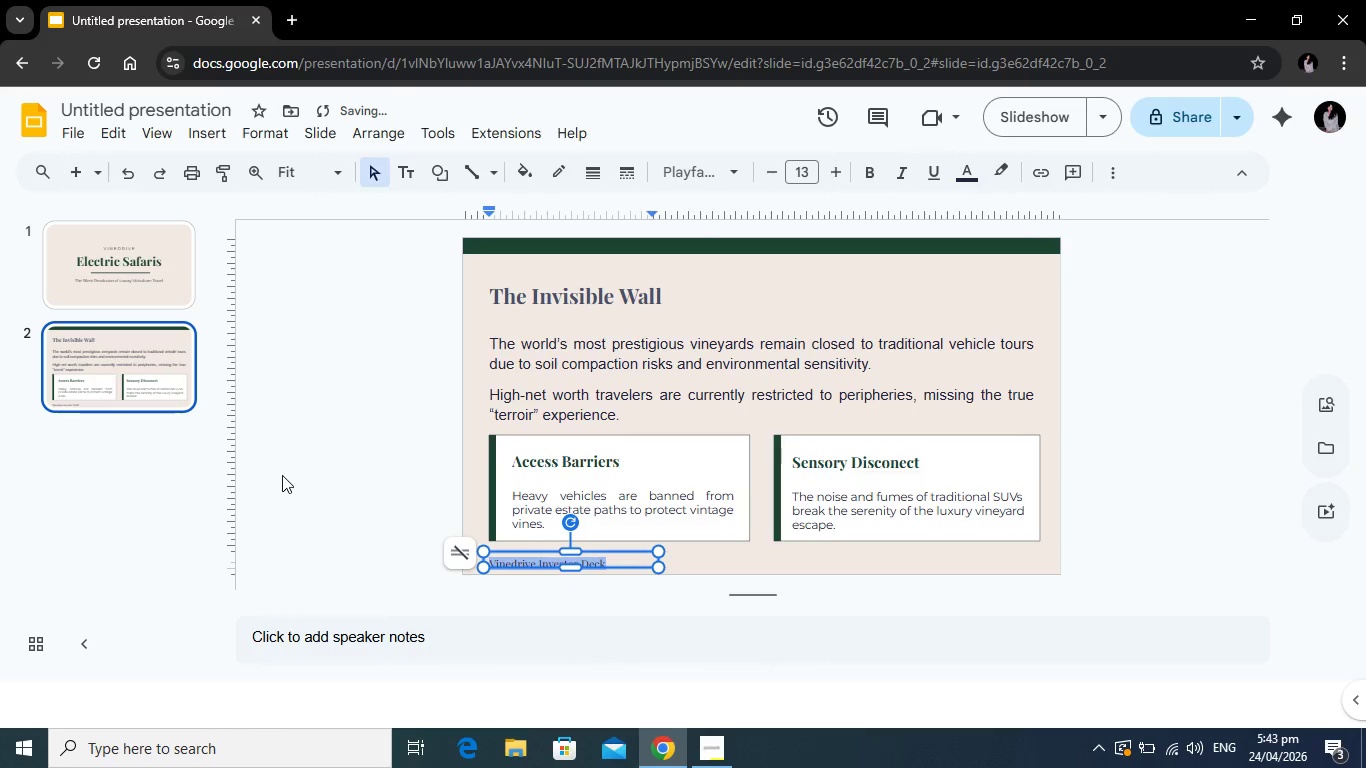 
left_click([285, 475])
 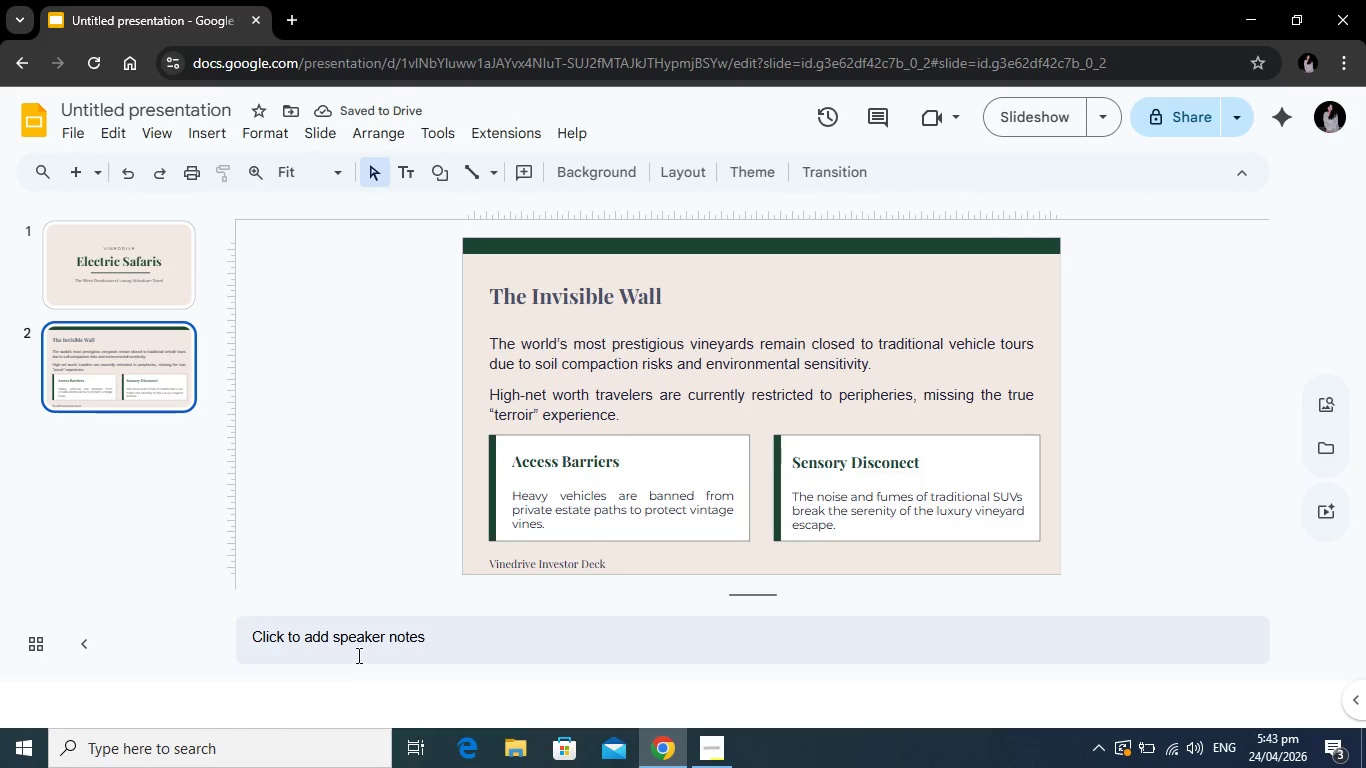 
wait(8.67)
 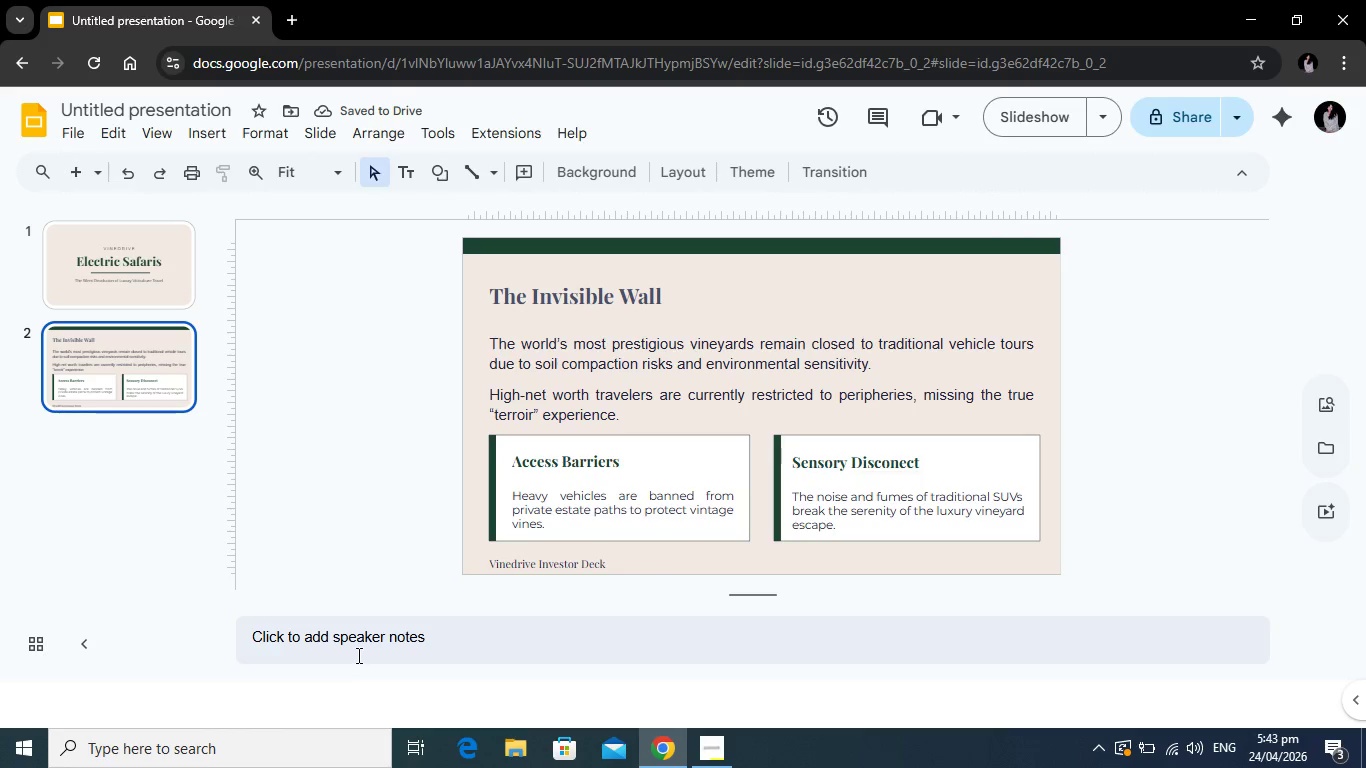 
left_click([76, 174])
 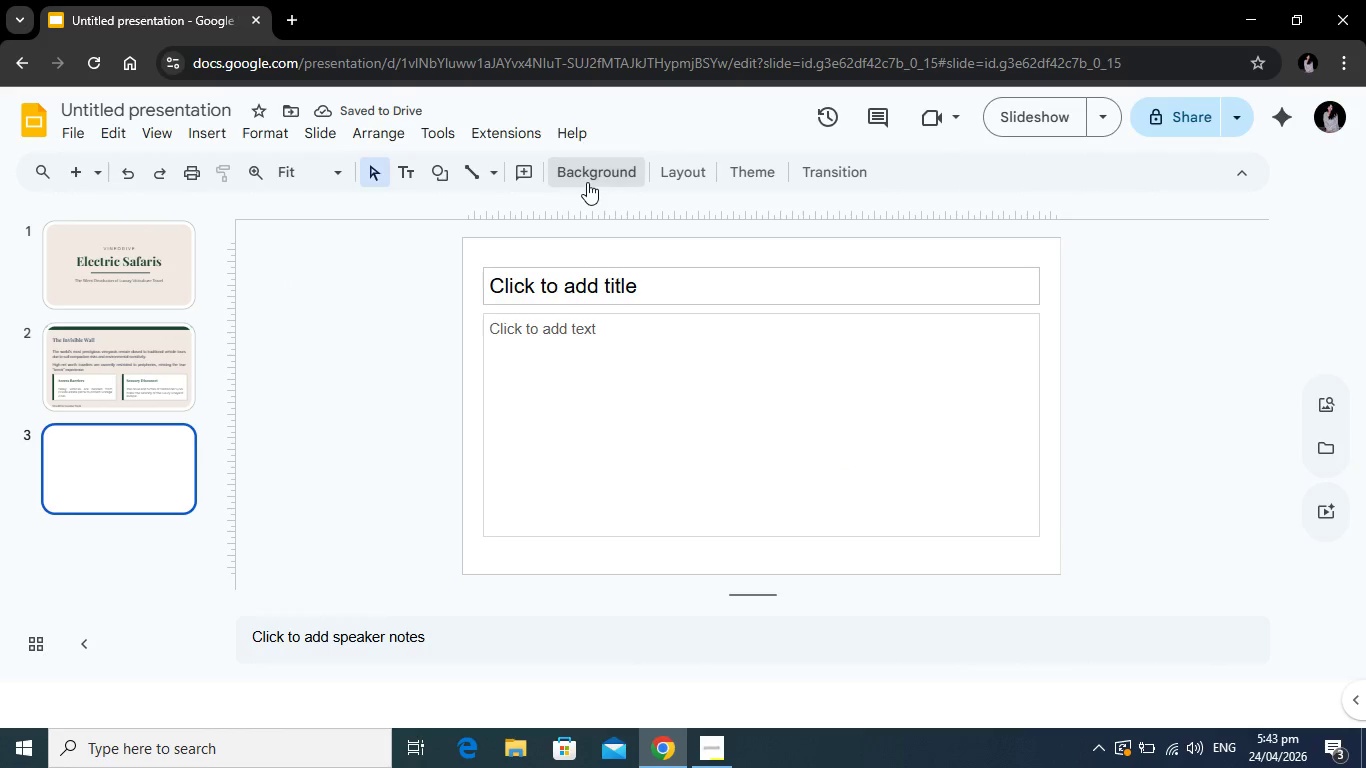 
wait(6.16)
 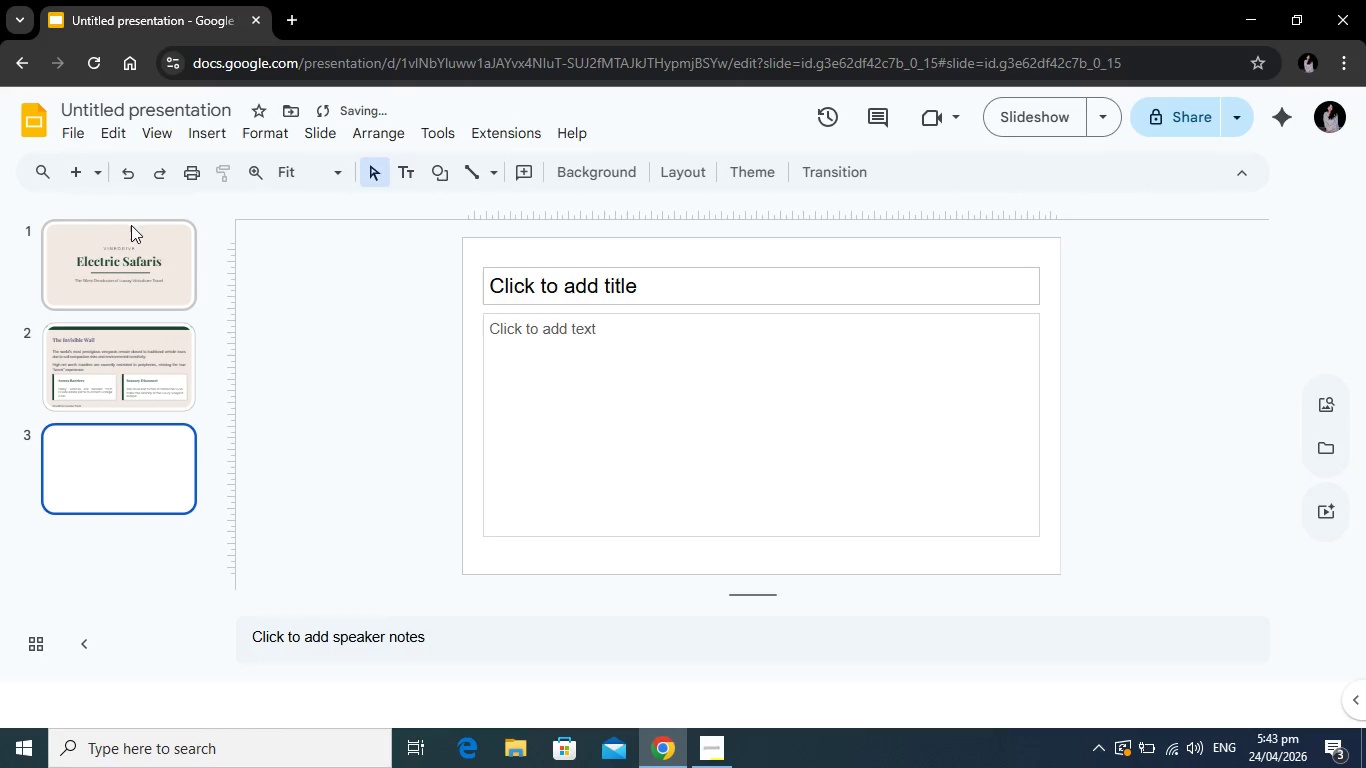 
left_click([815, 353])
 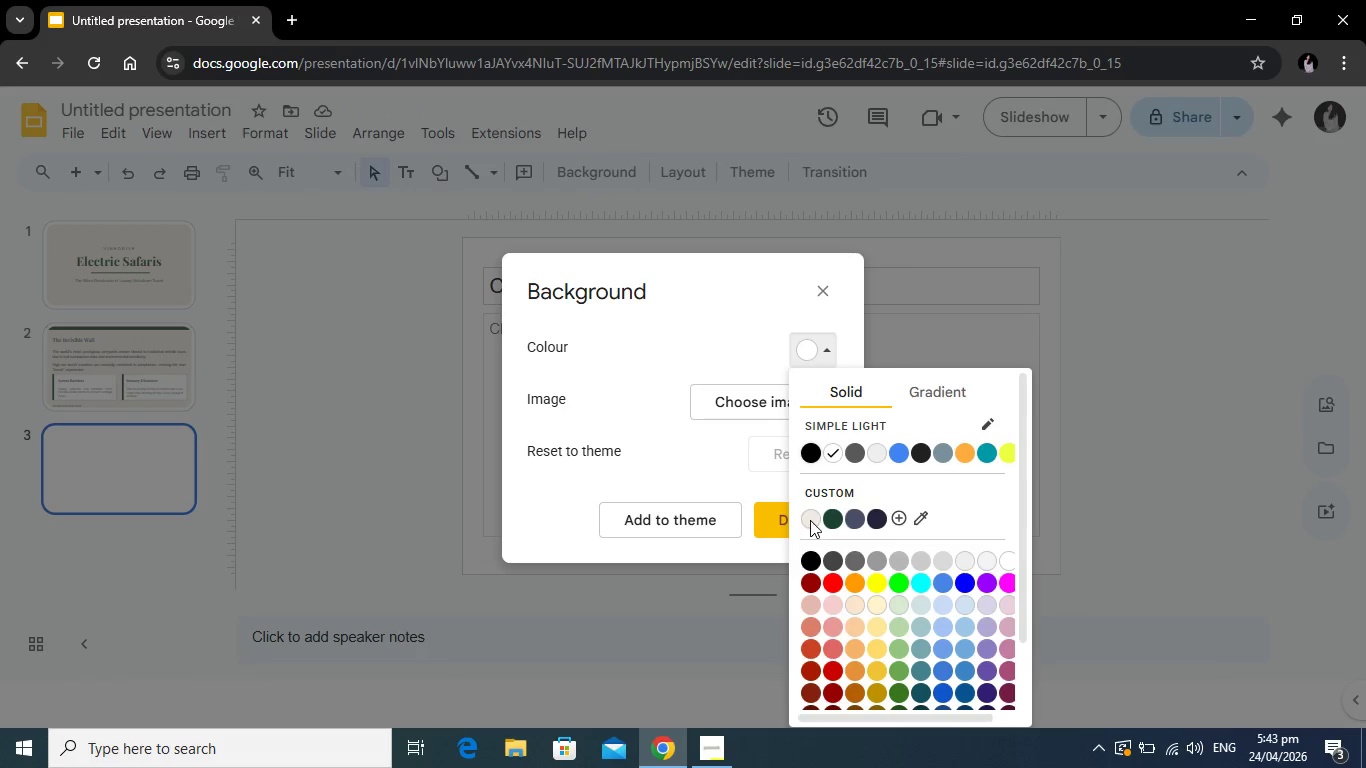 
left_click([810, 519])
 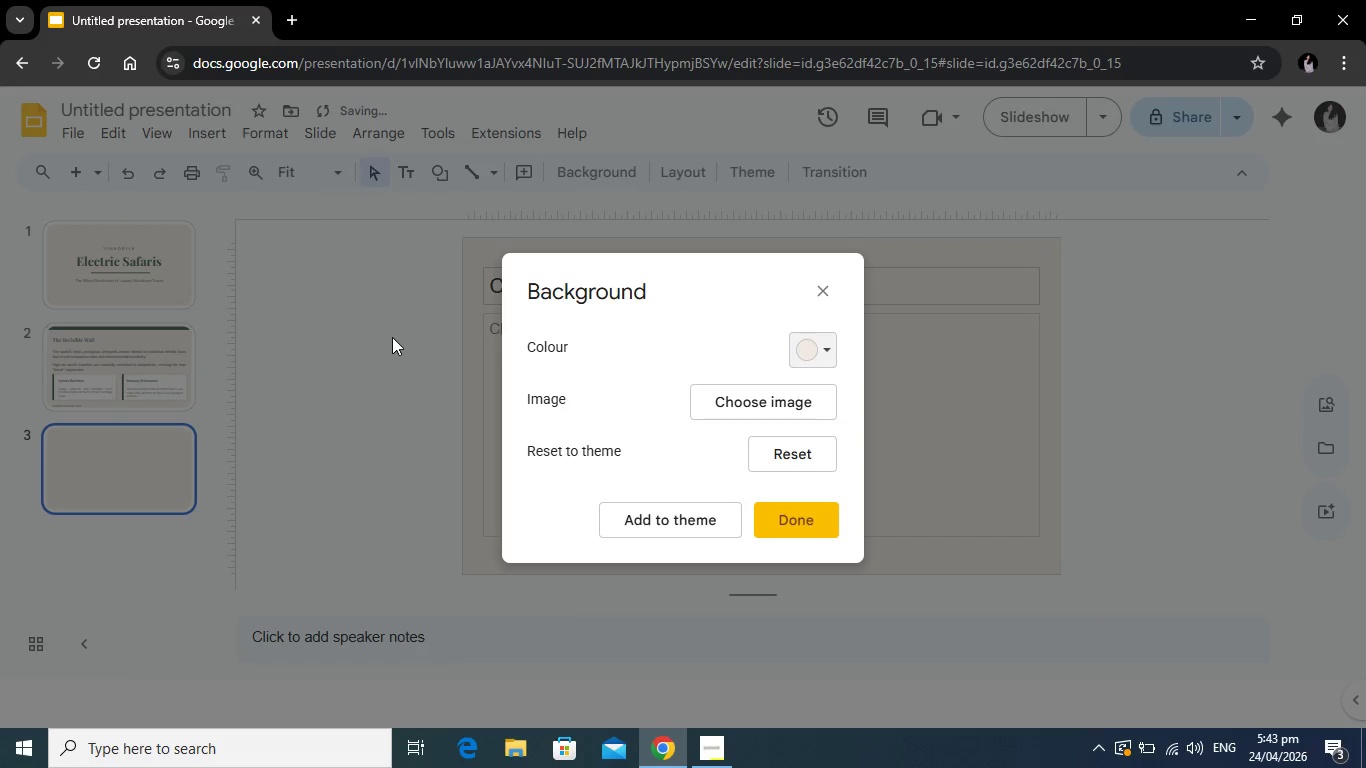 
left_click([392, 337])
 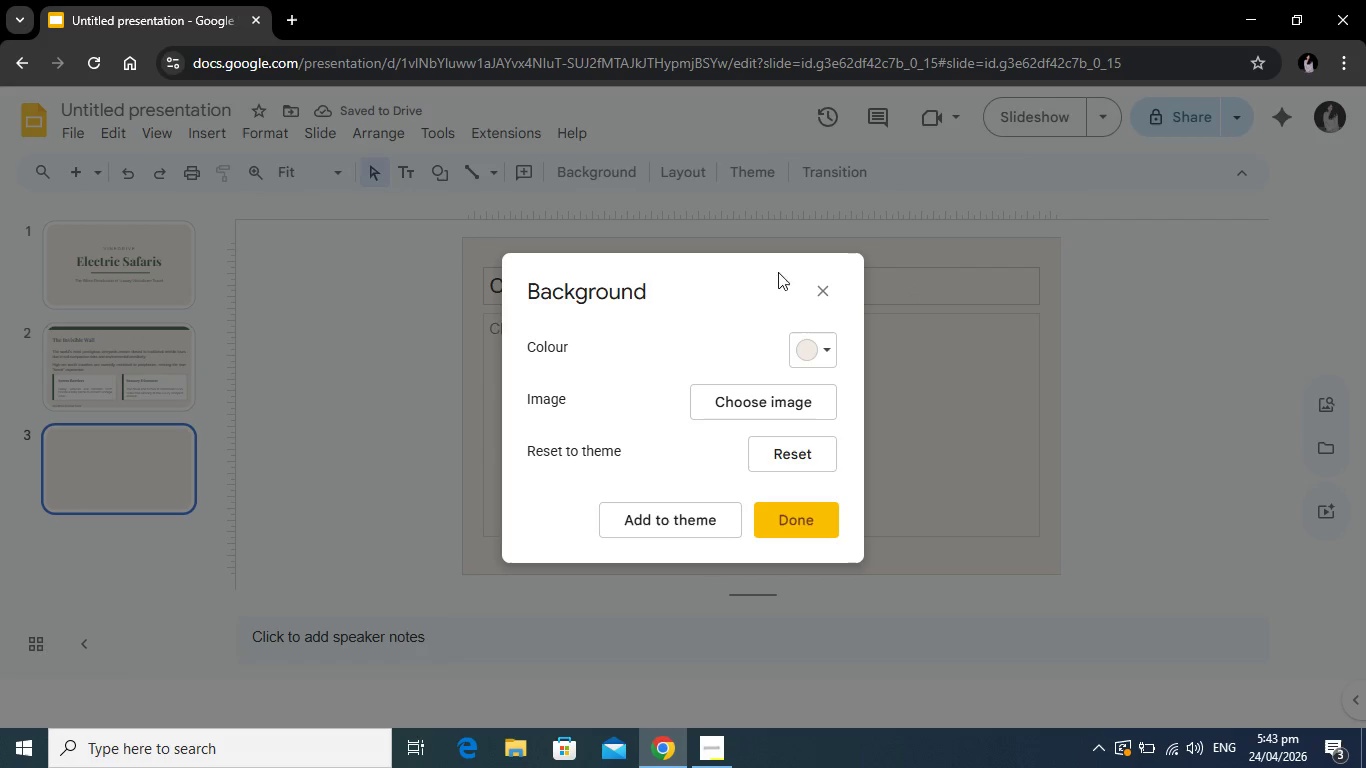 
left_click([786, 508])
 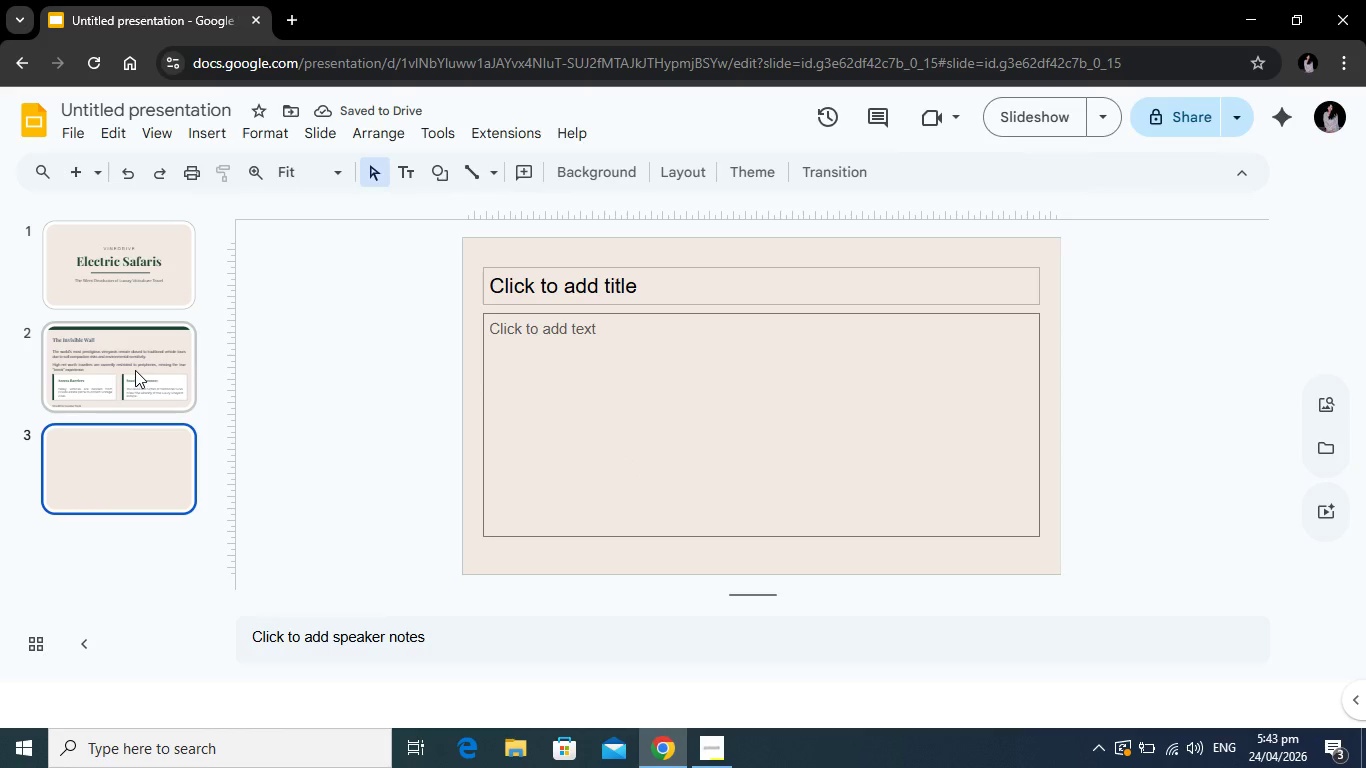 
left_click([135, 370])
 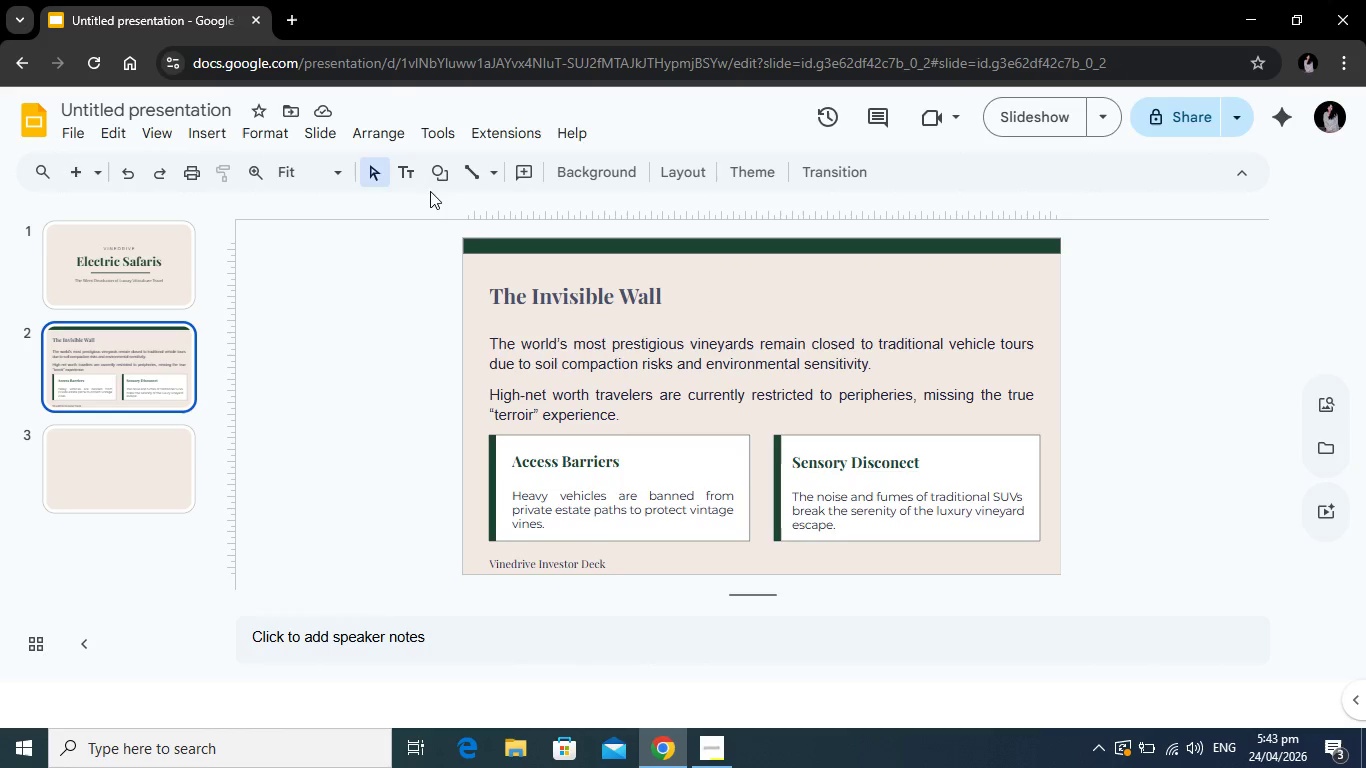 
wait(6.44)
 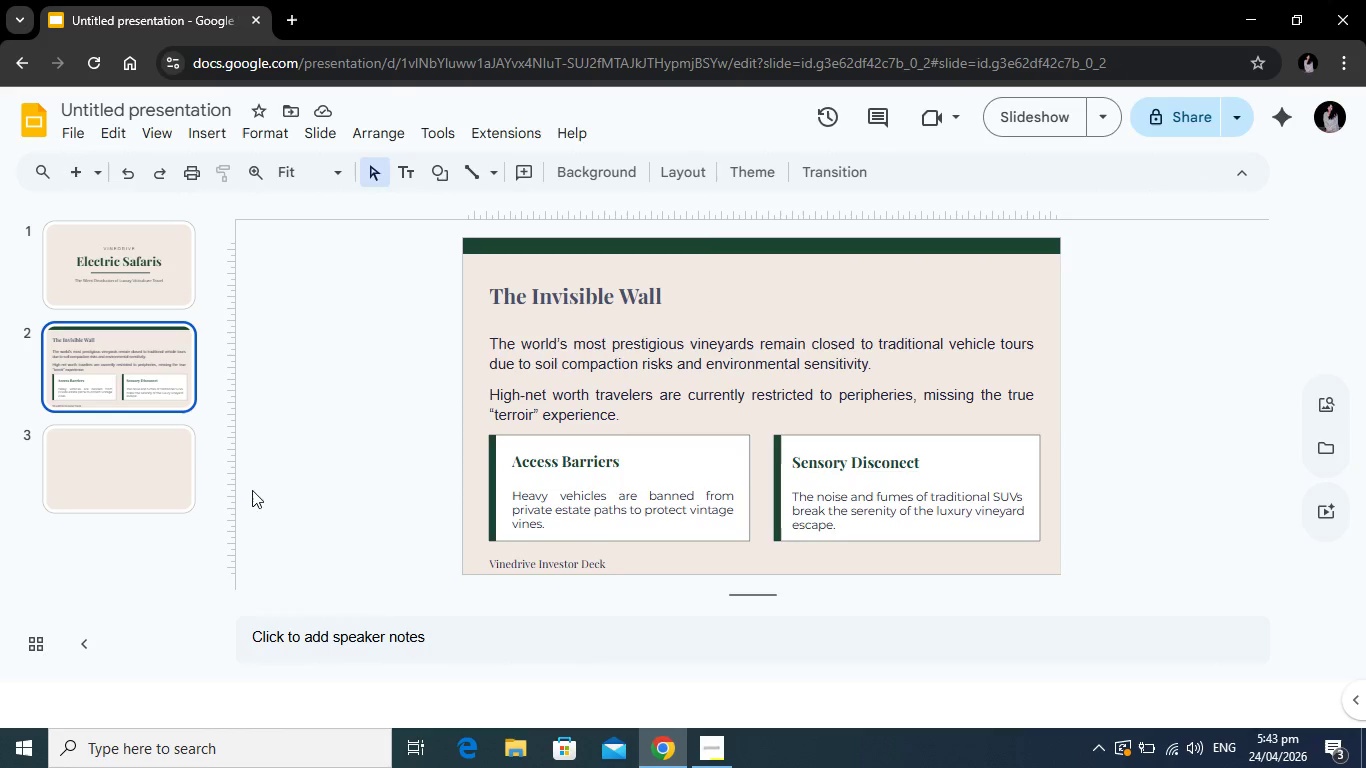 
left_click([444, 171])
 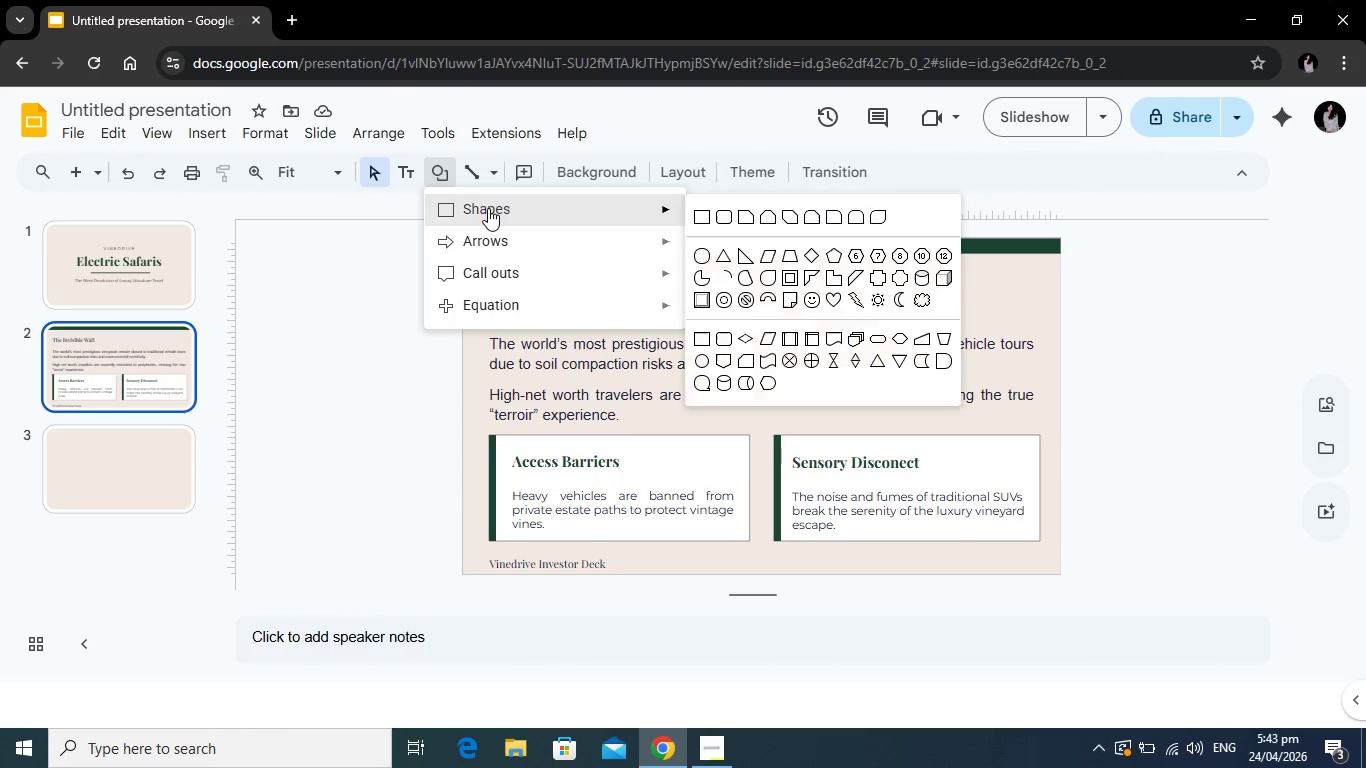 
left_click([488, 208])
 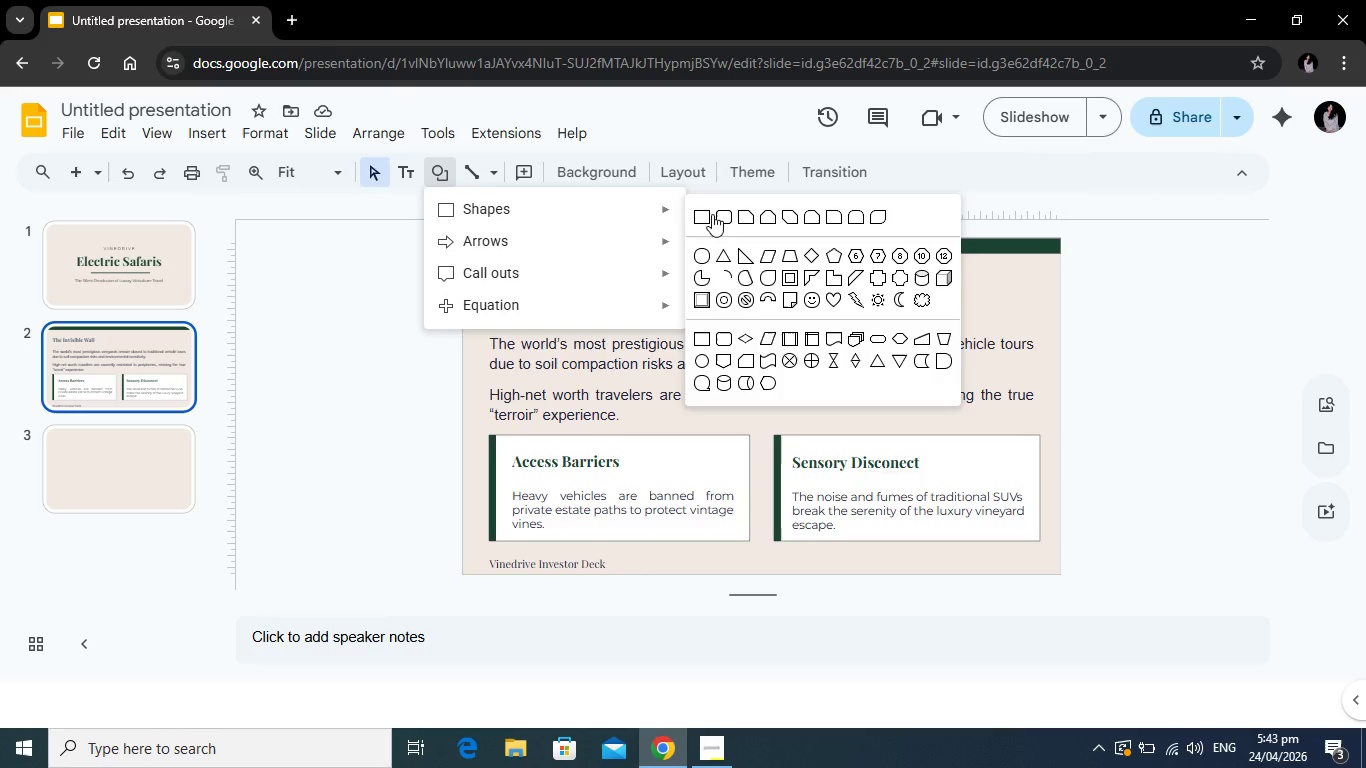 
left_click([712, 214])
 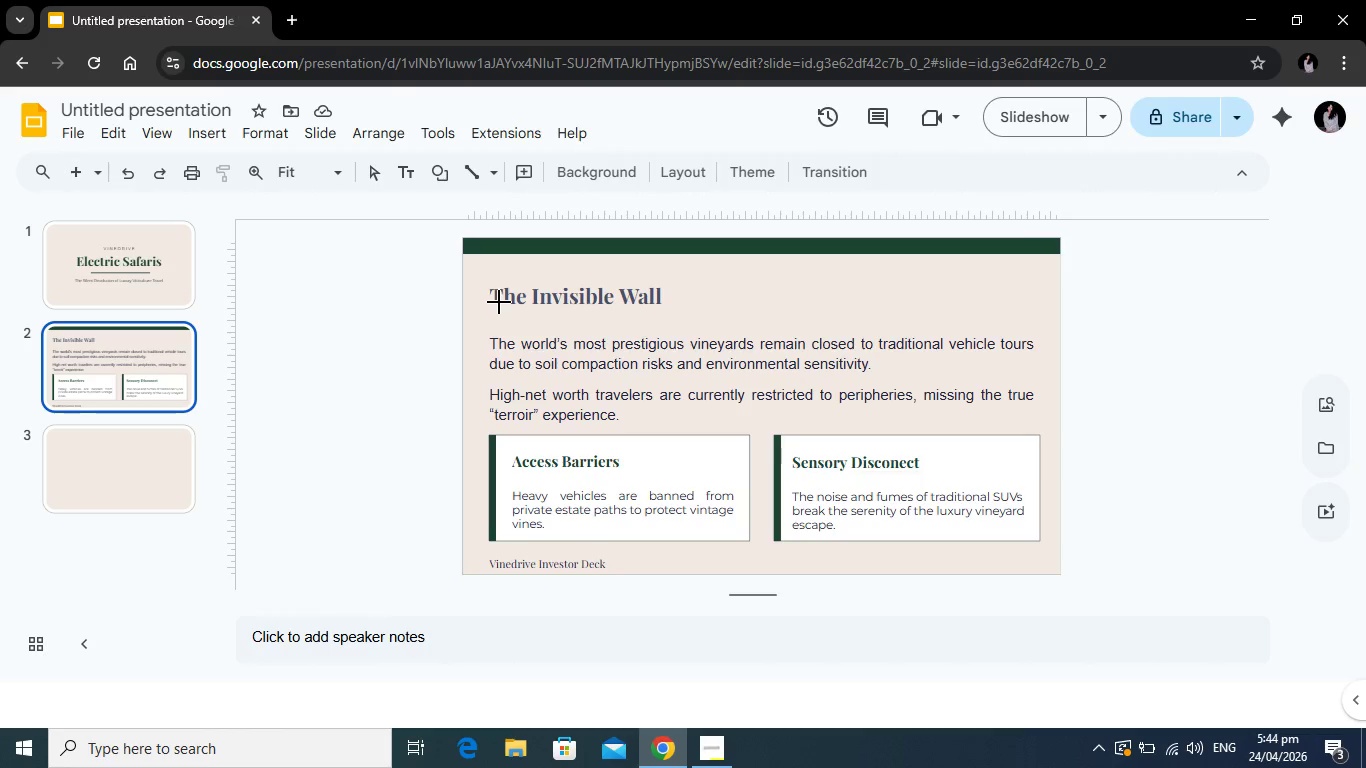 
wait(5.38)
 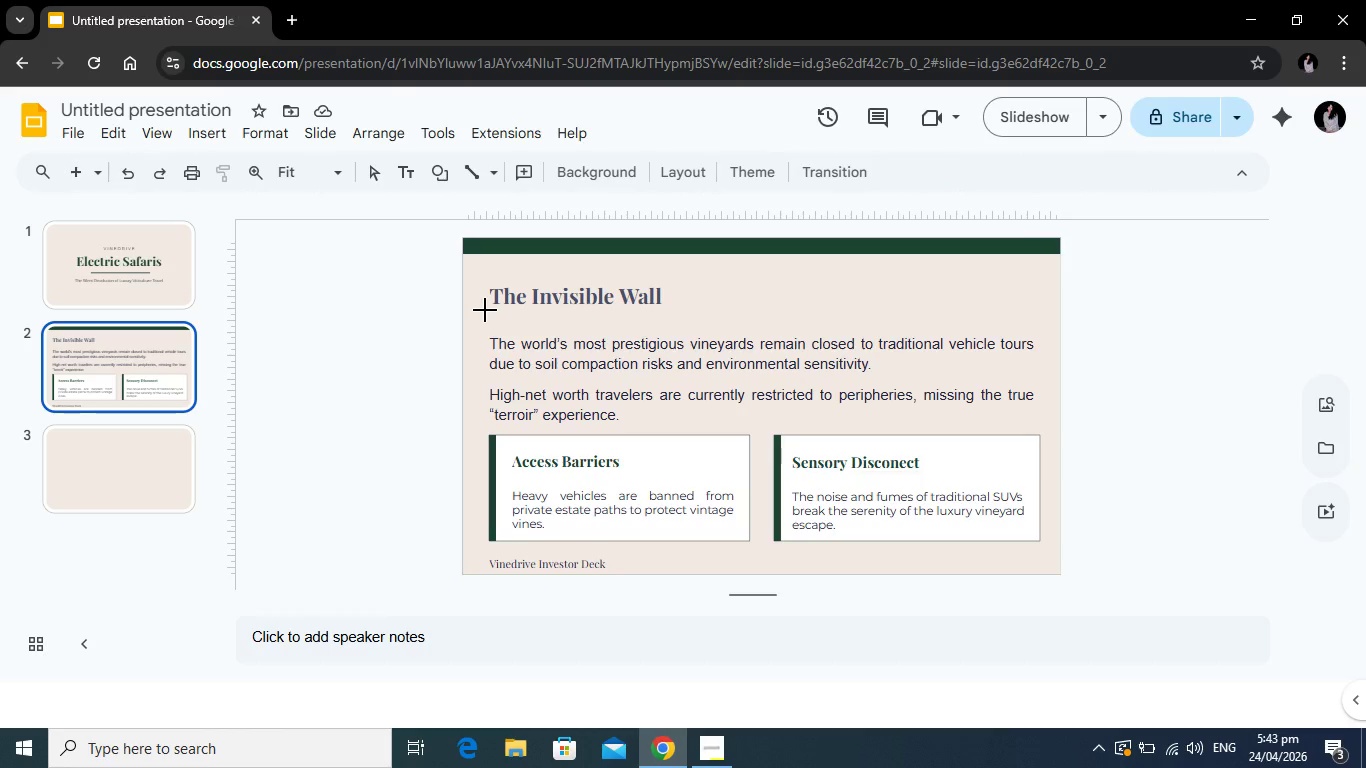 
left_click_drag(start_coordinate=[494, 311], to_coordinate=[659, 315])
 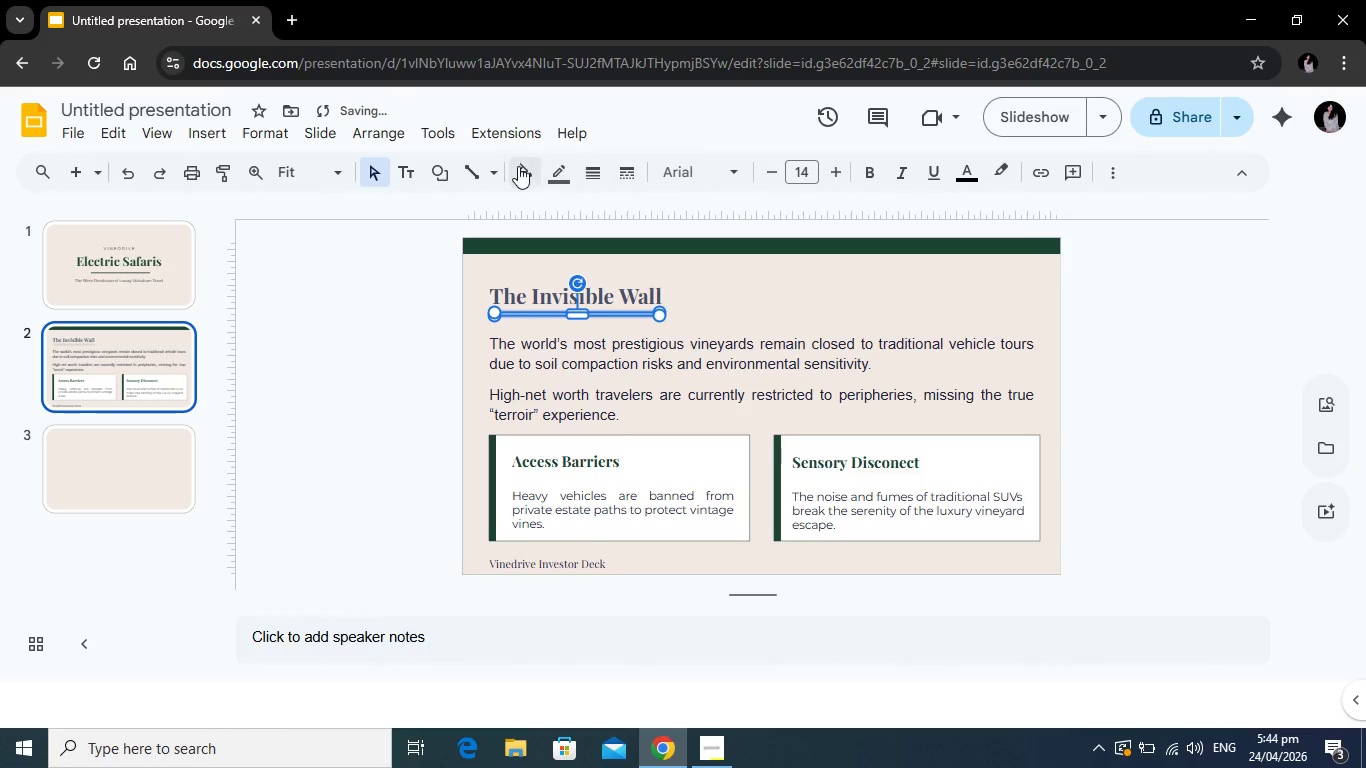 
left_click([518, 167])
 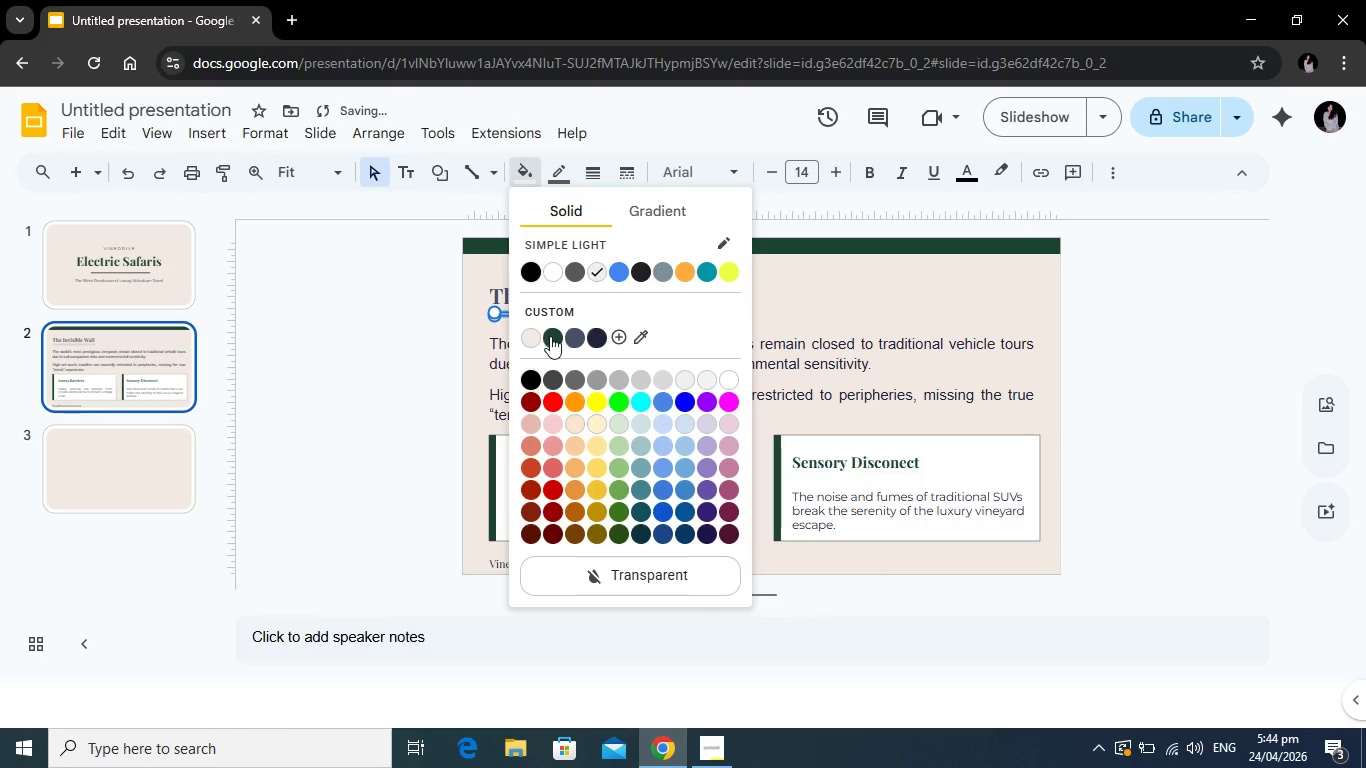 
left_click([550, 336])
 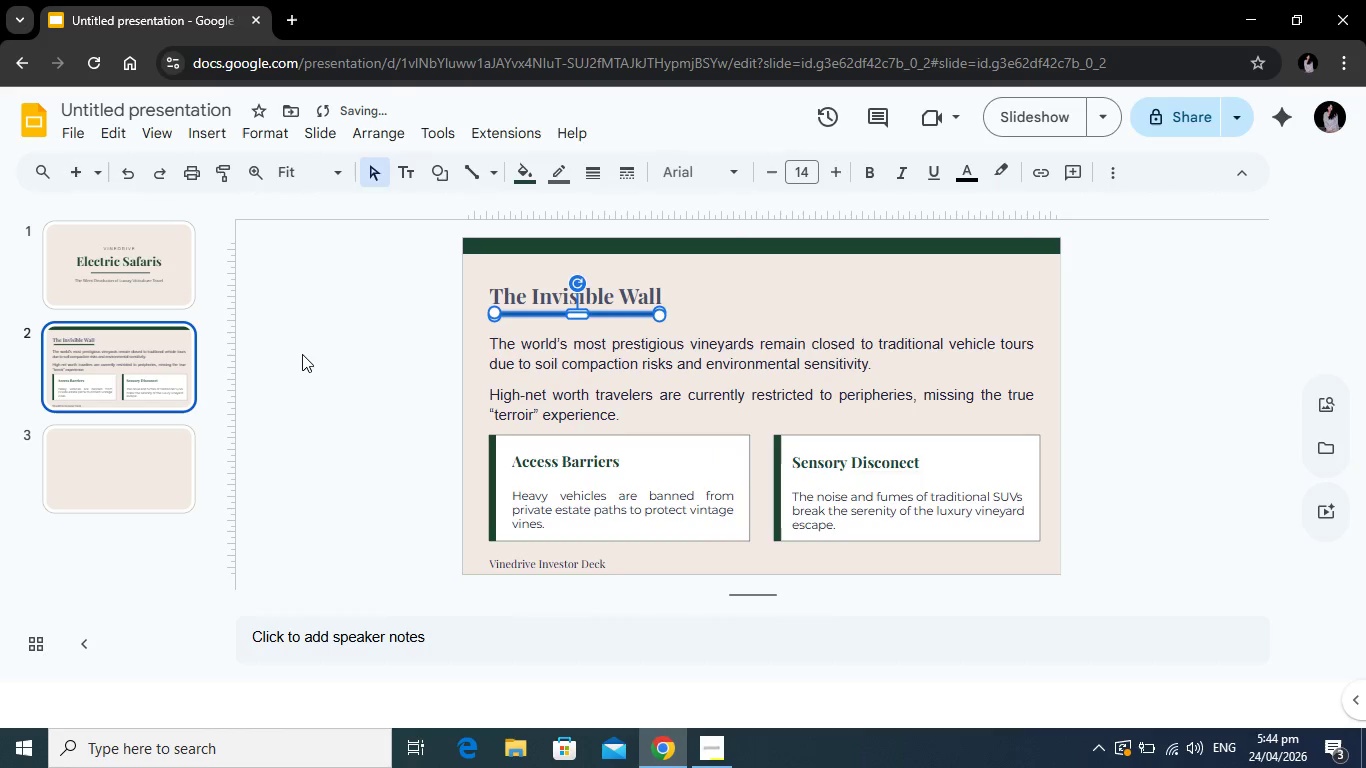 
left_click([302, 354])
 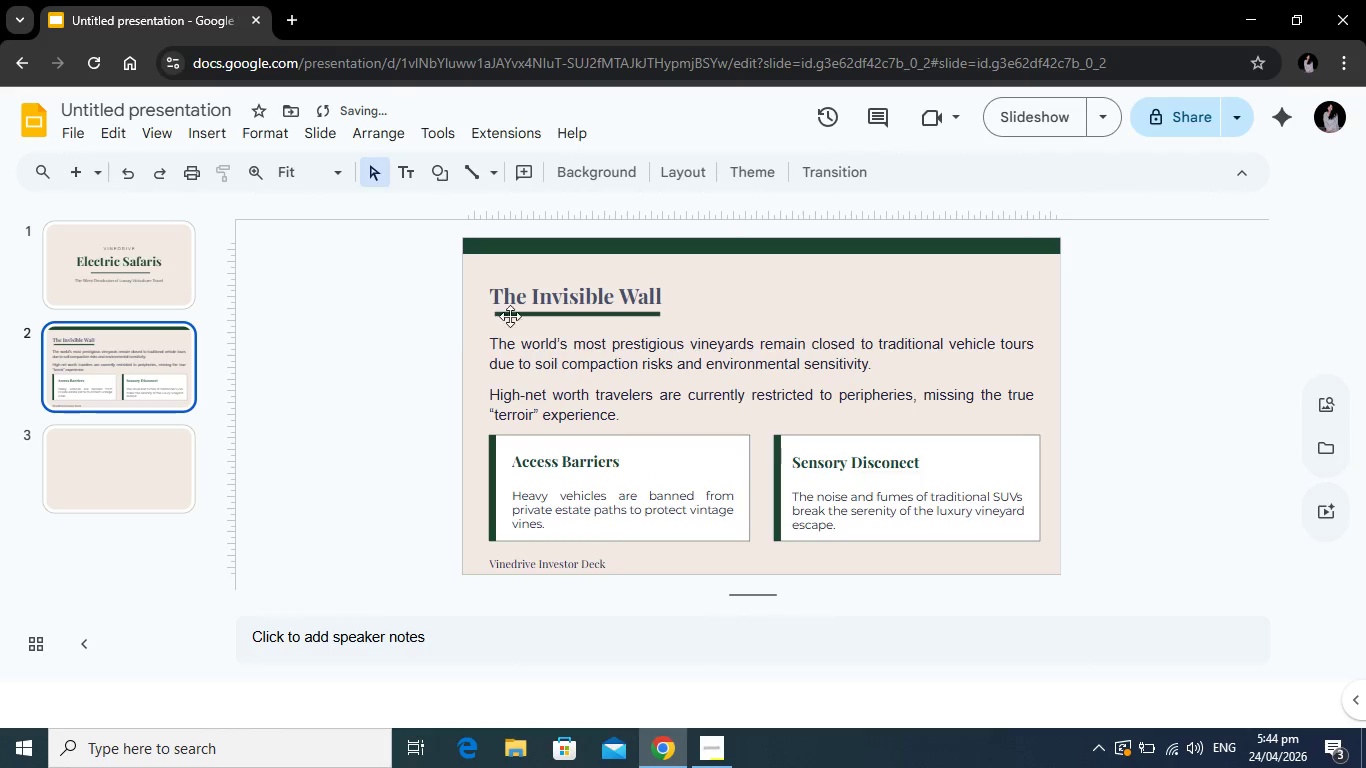 
left_click([512, 314])
 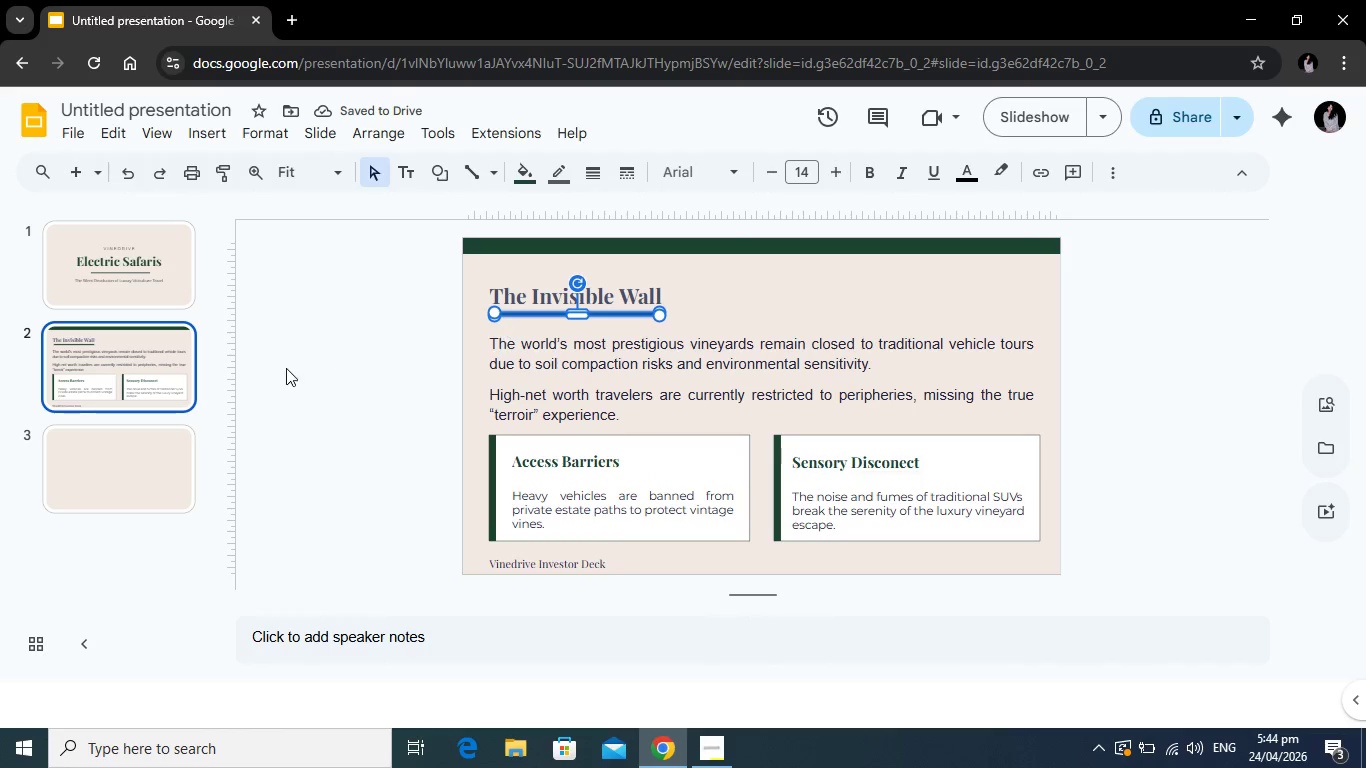 
left_click([286, 369])
 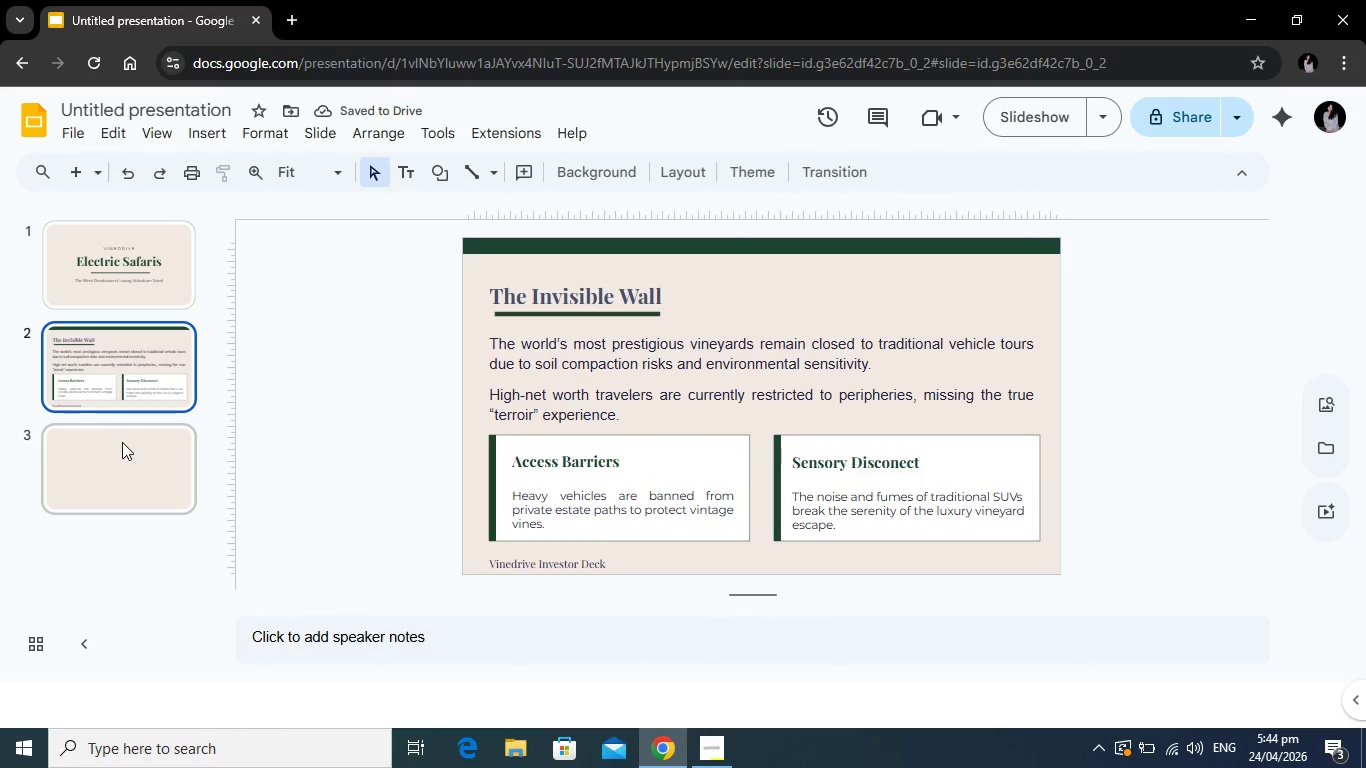 
left_click([122, 442])
 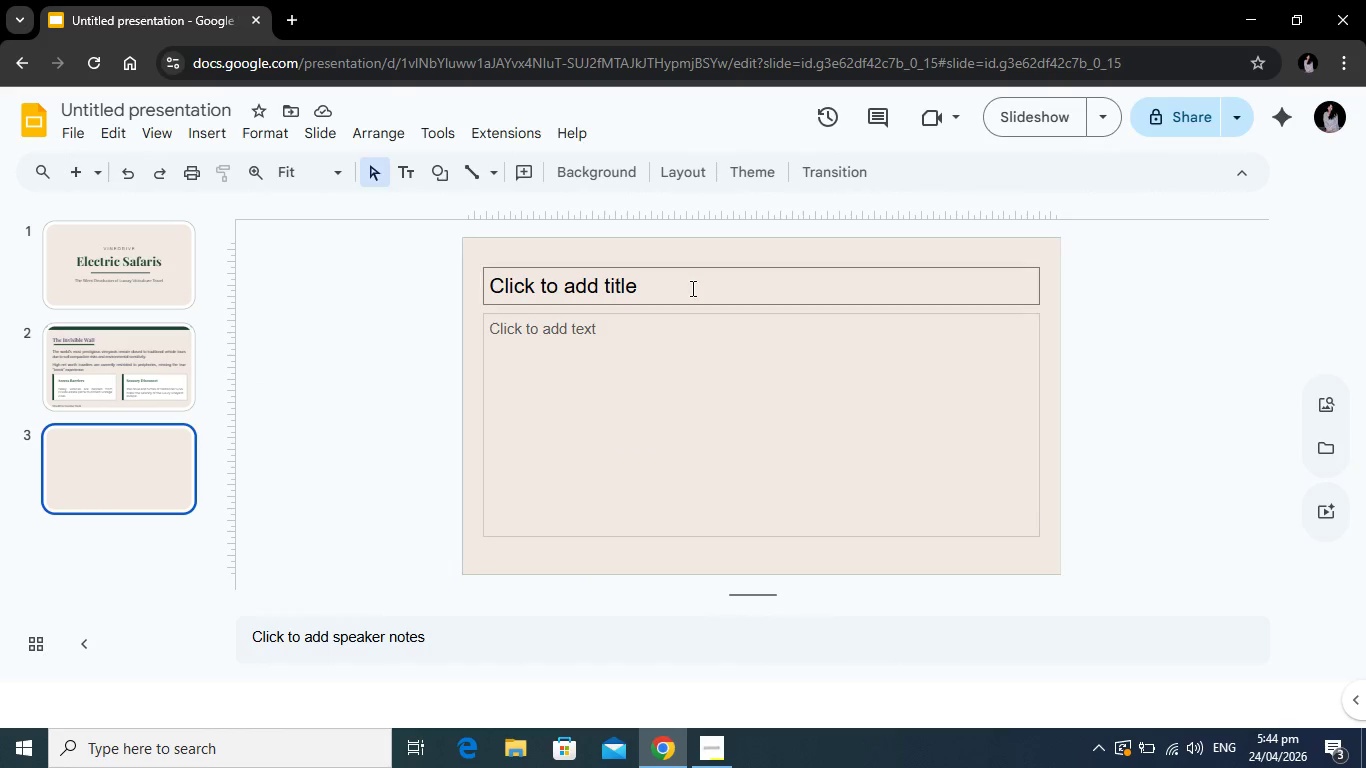 
left_click([691, 288])
 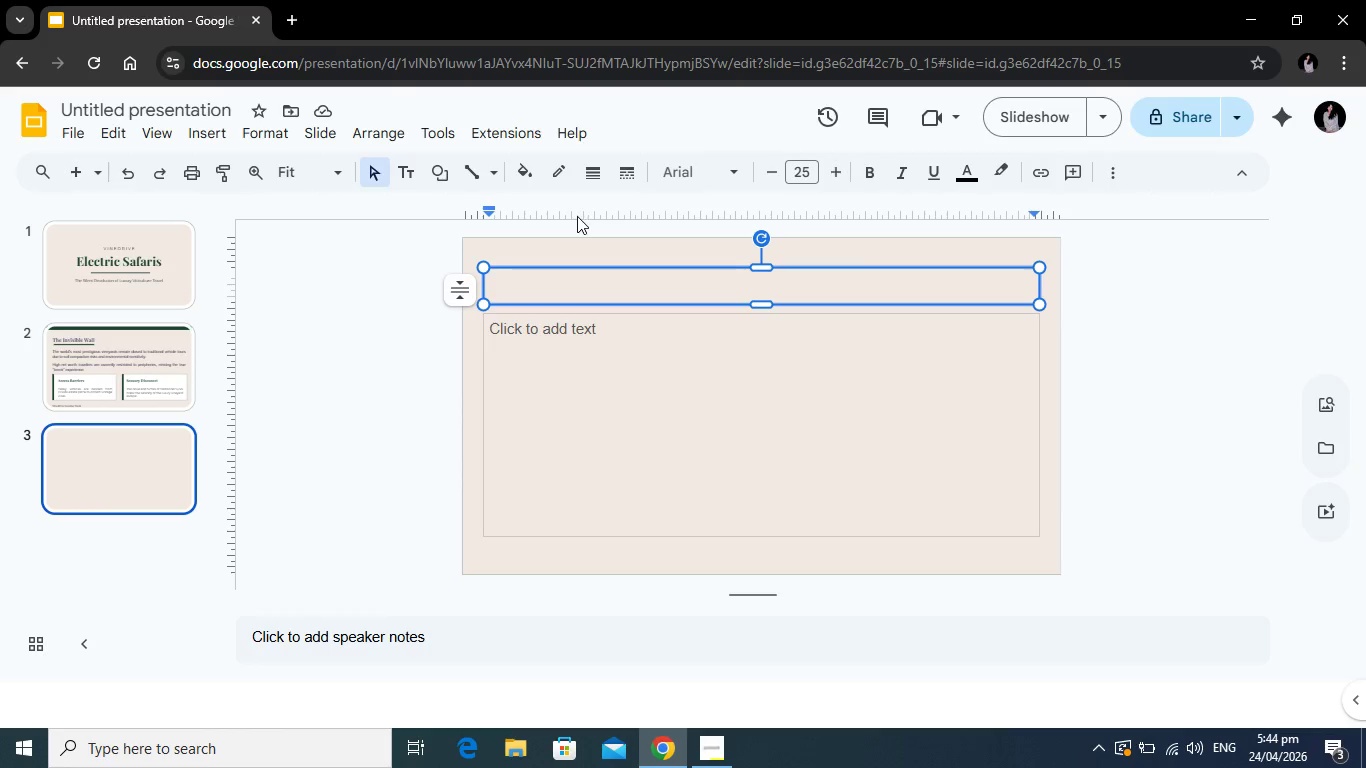 
wait(5.25)
 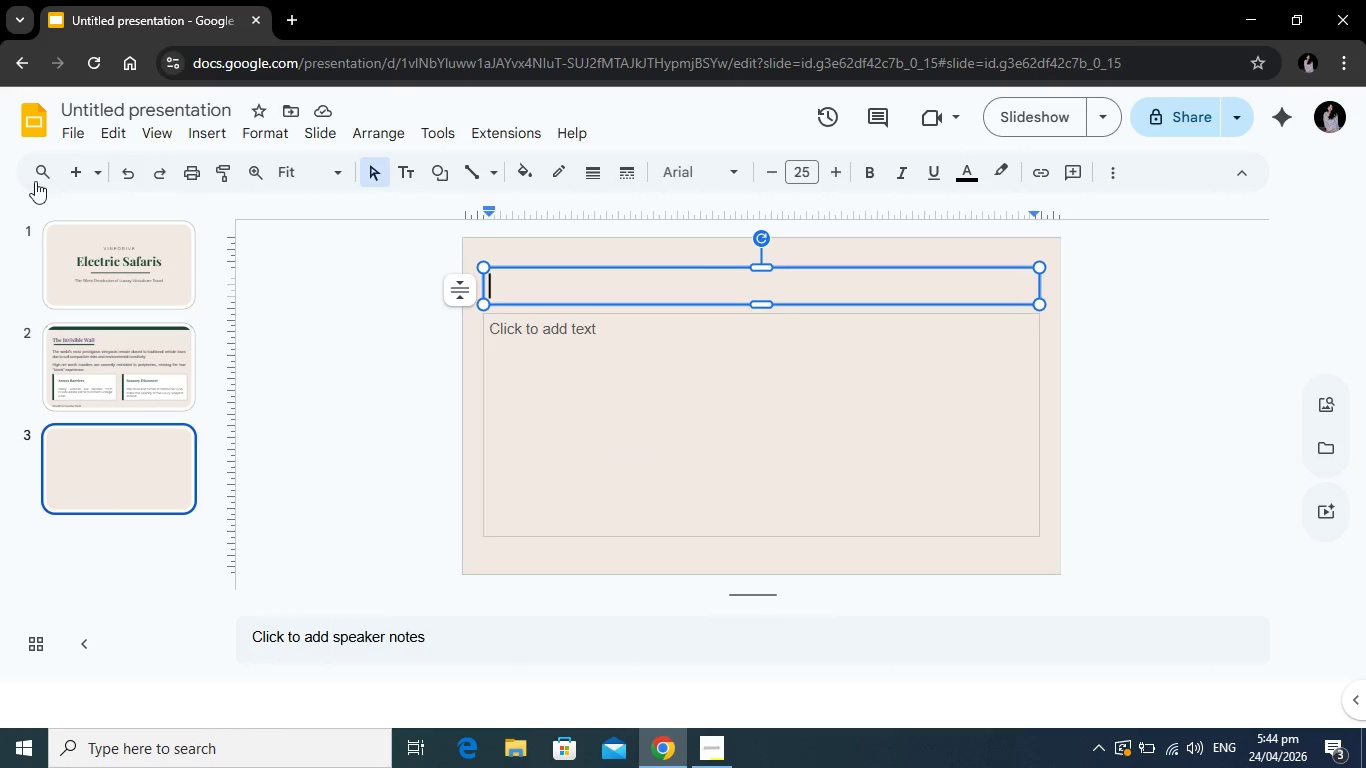 
left_click([165, 341])
 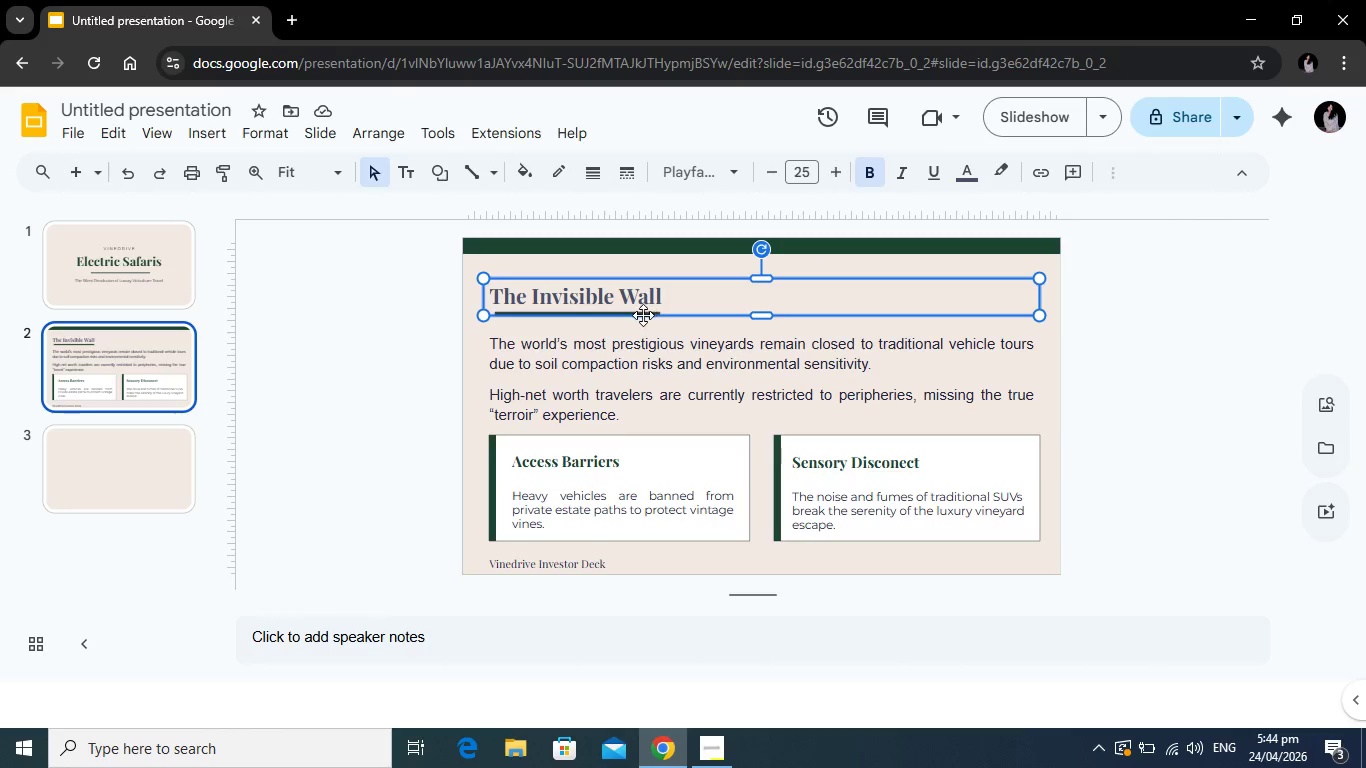 
left_click([628, 315])
 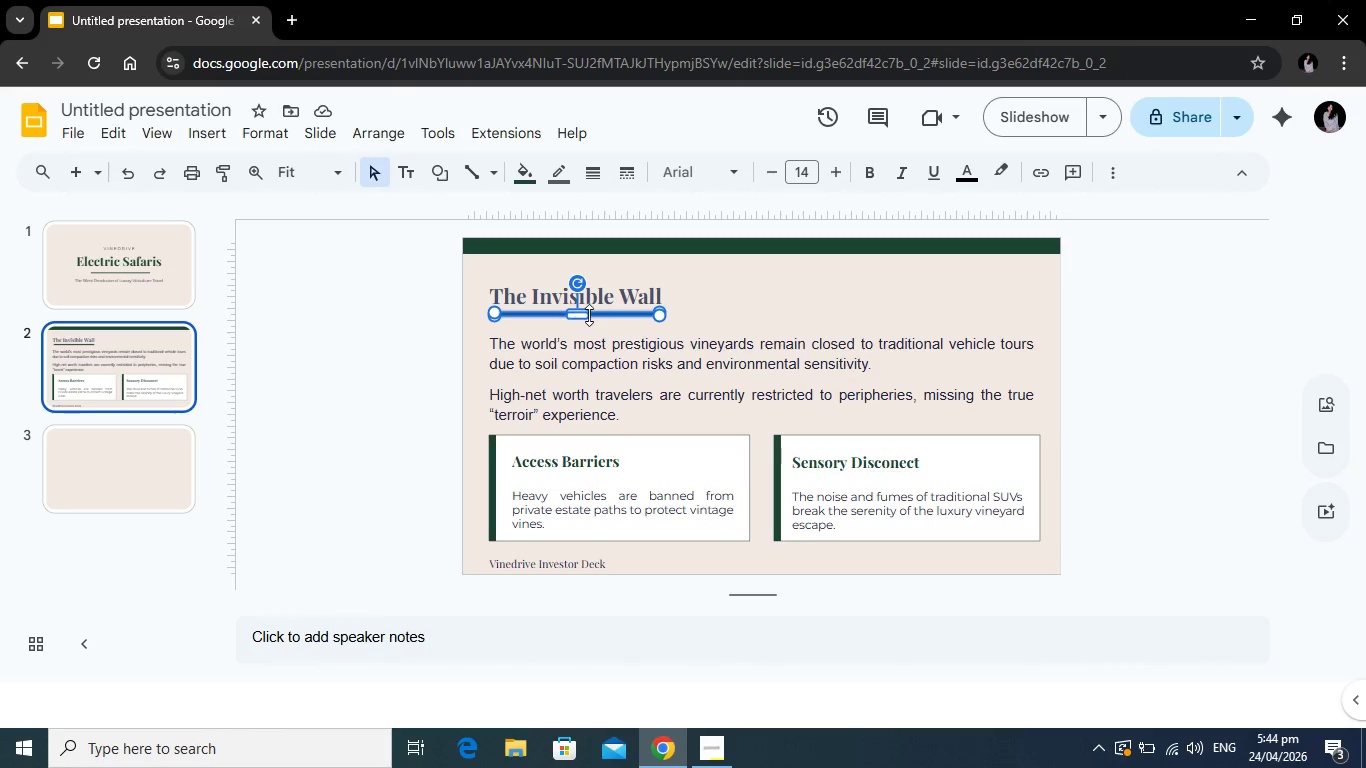 
key(Backspace)
 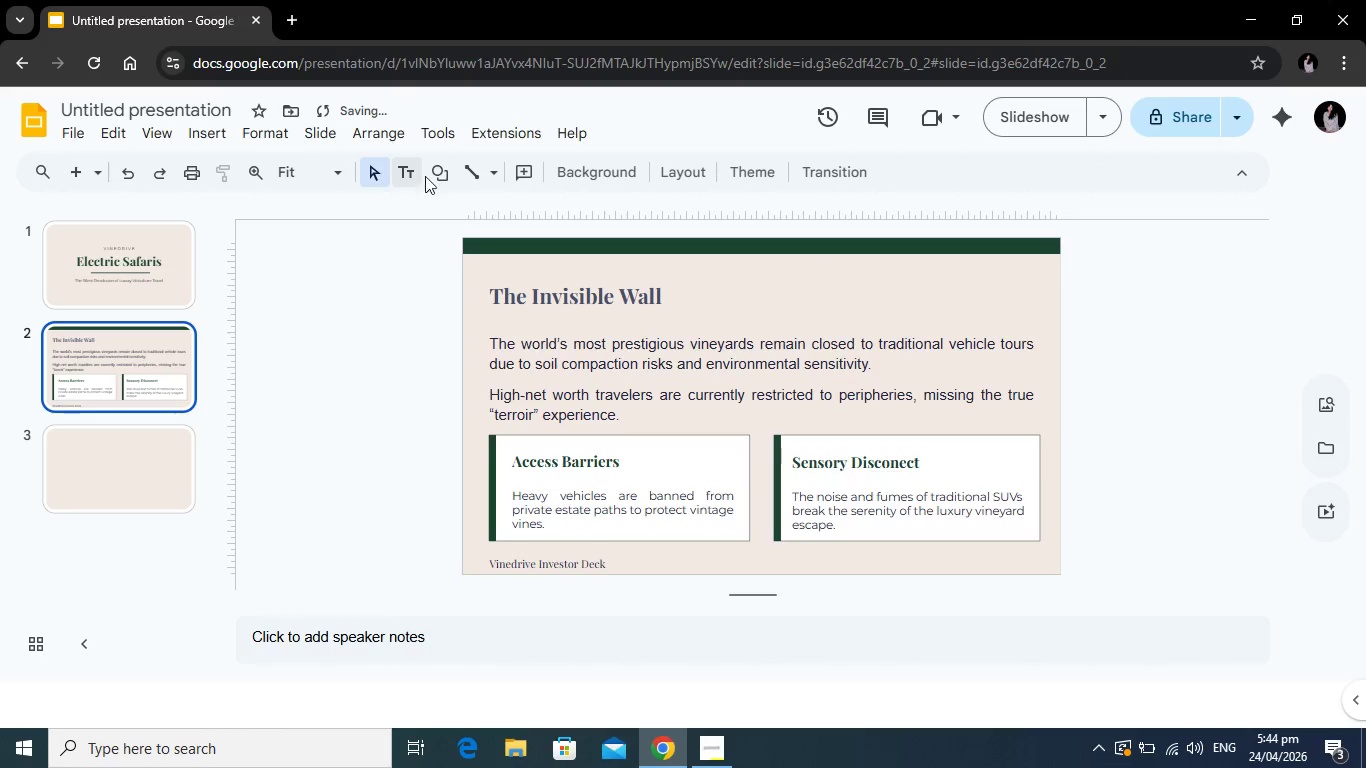 
left_click([434, 174])
 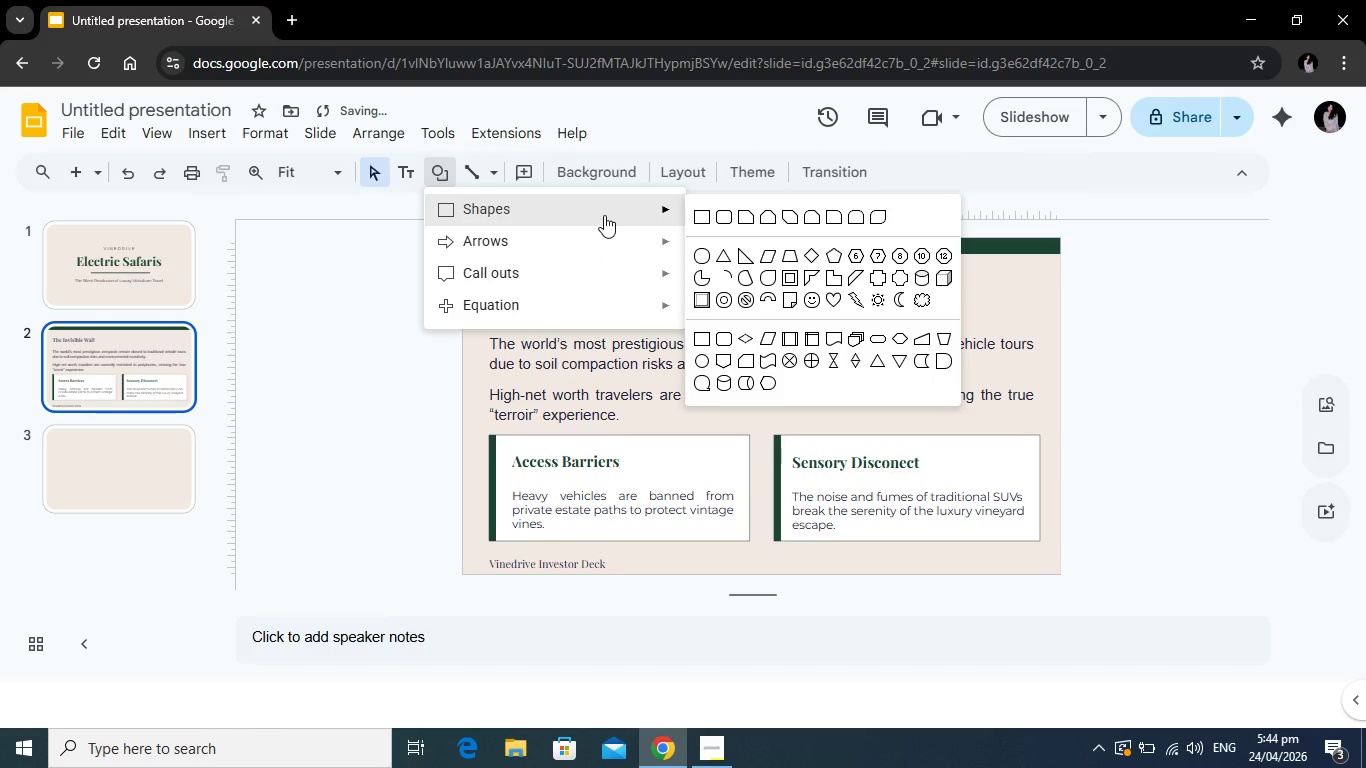 
left_click([604, 215])
 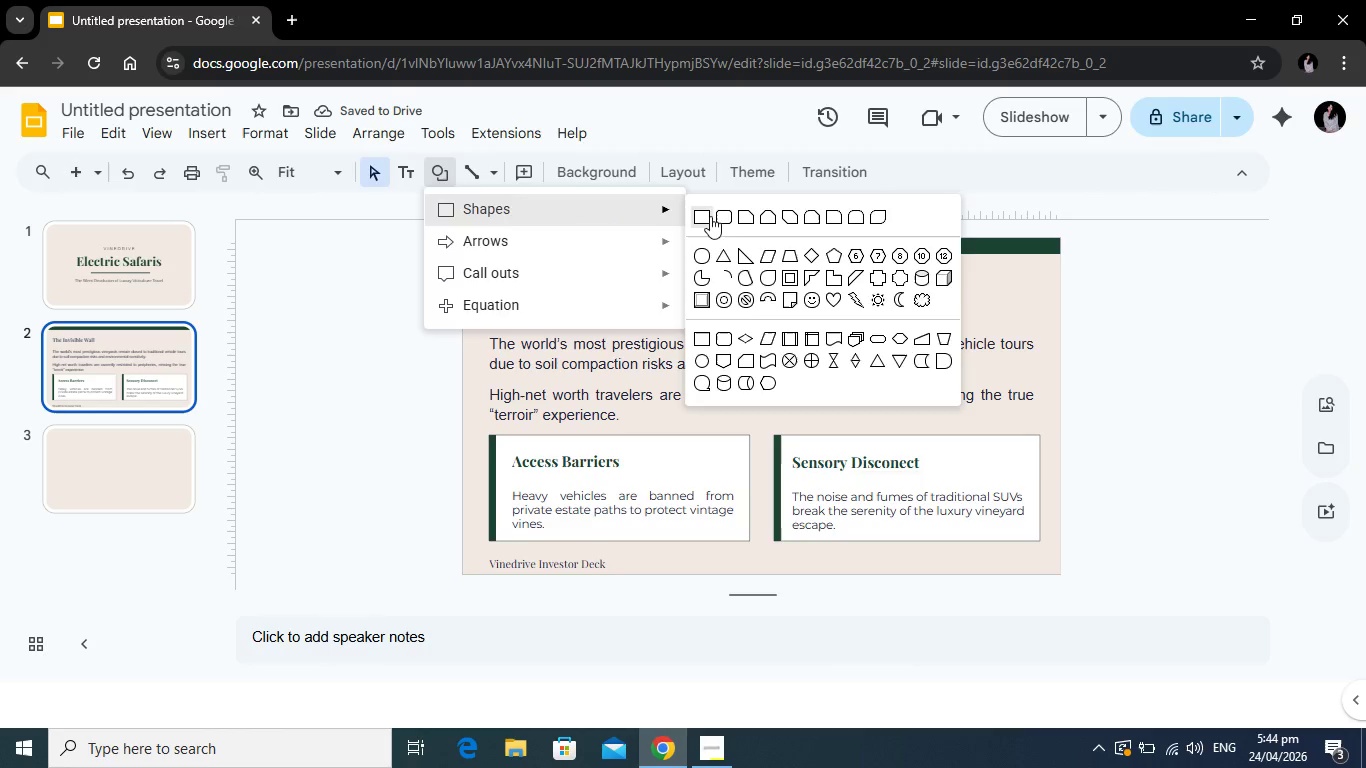 
left_click([710, 216])
 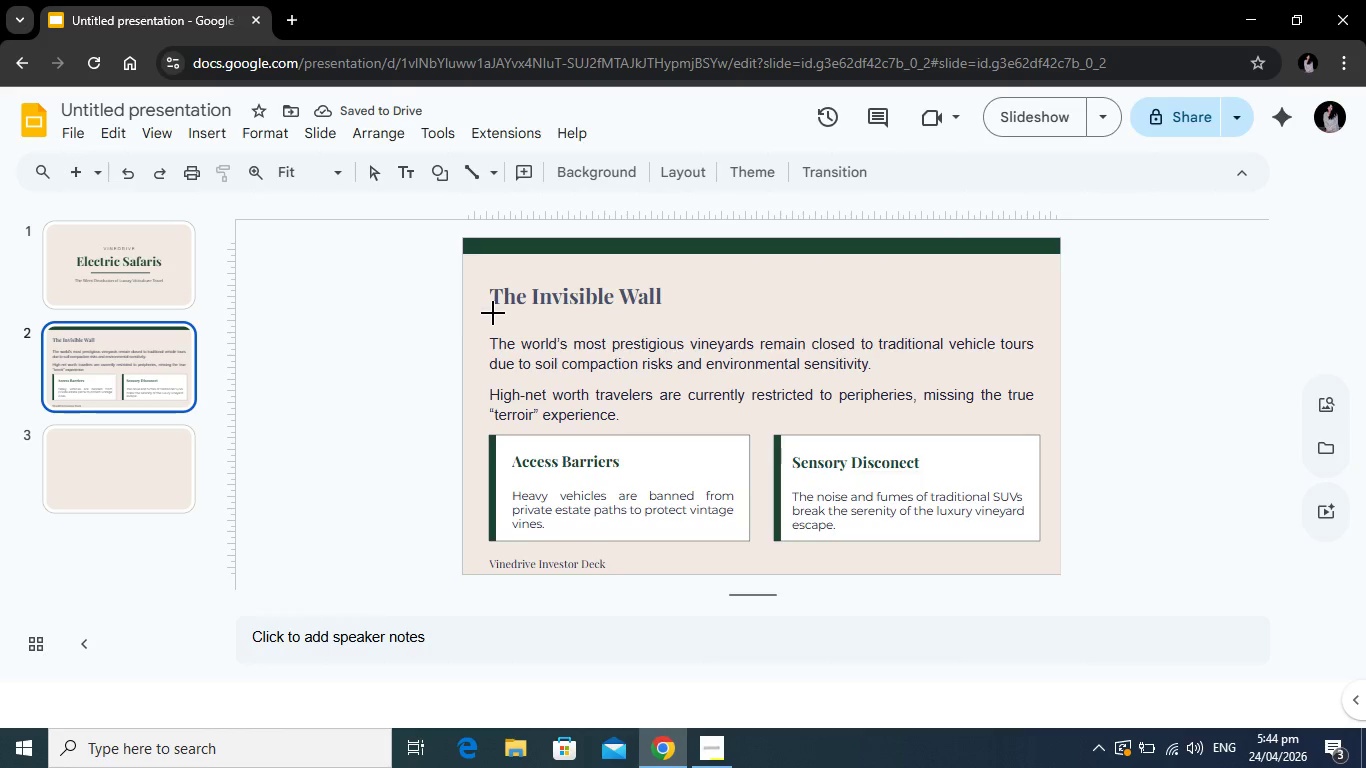 
left_click_drag(start_coordinate=[490, 313], to_coordinate=[676, 315])
 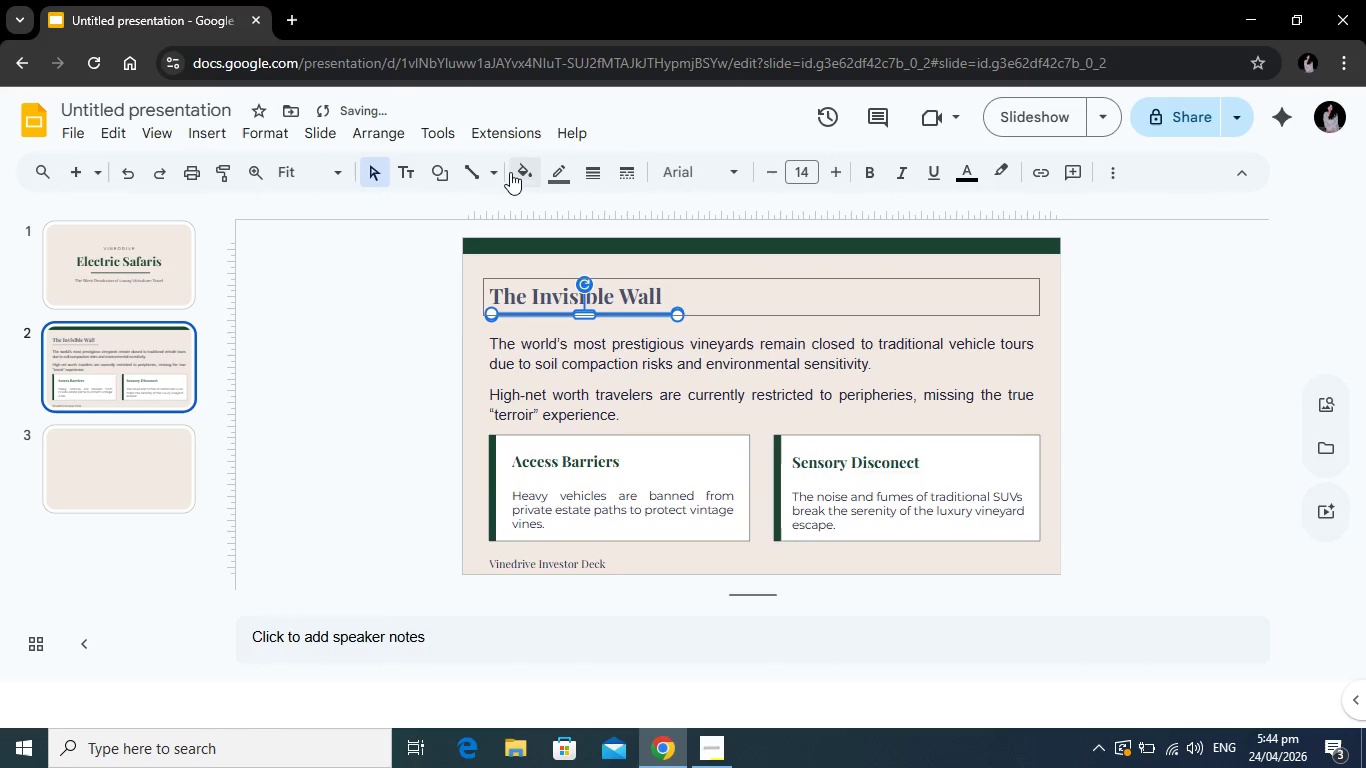 
left_click([517, 168])
 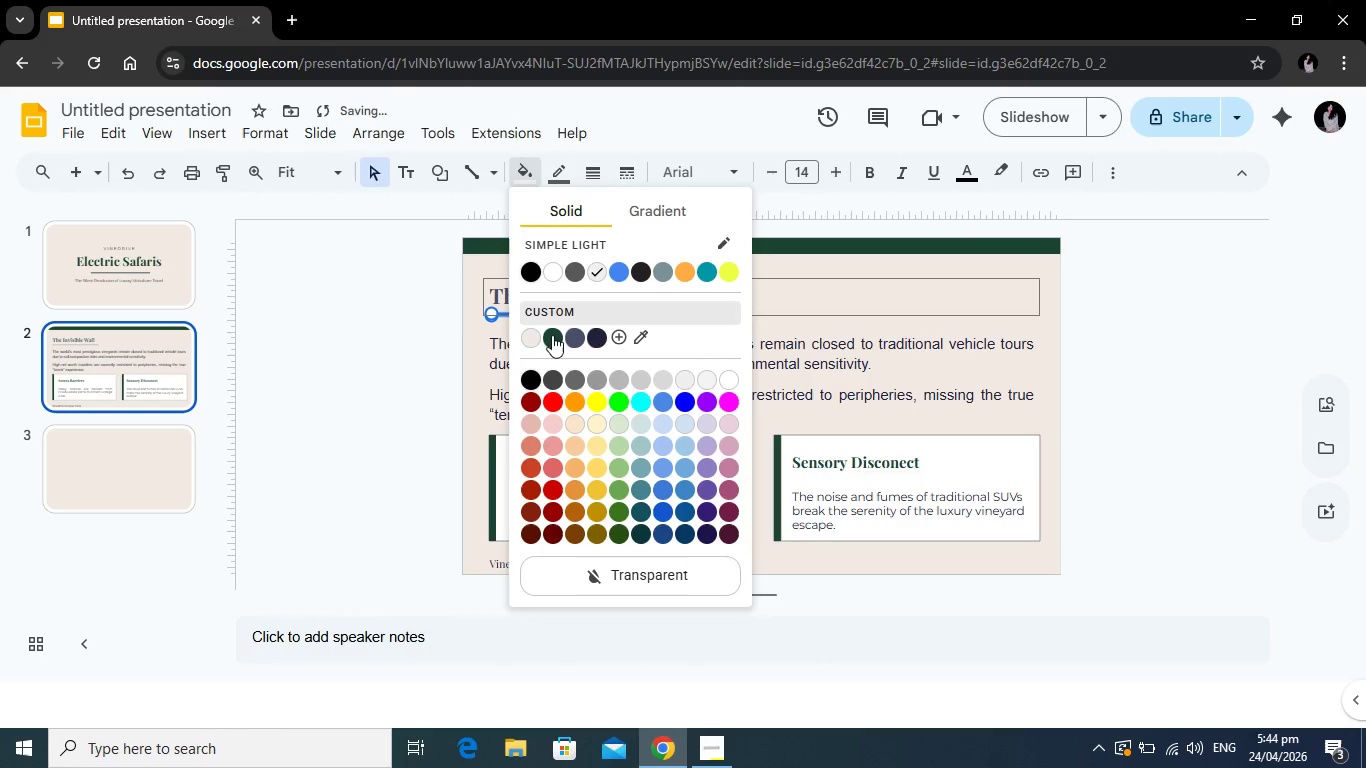 
left_click([552, 335])
 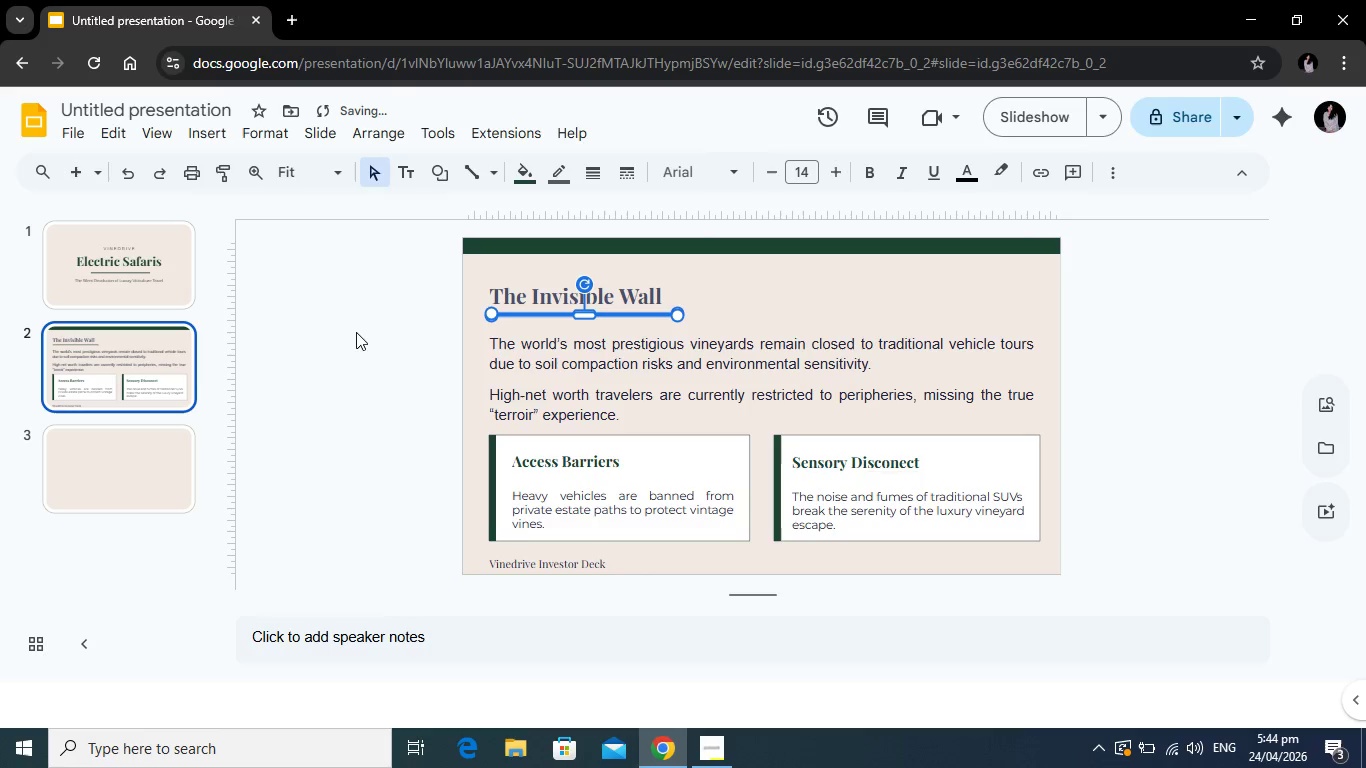 
left_click([356, 332])
 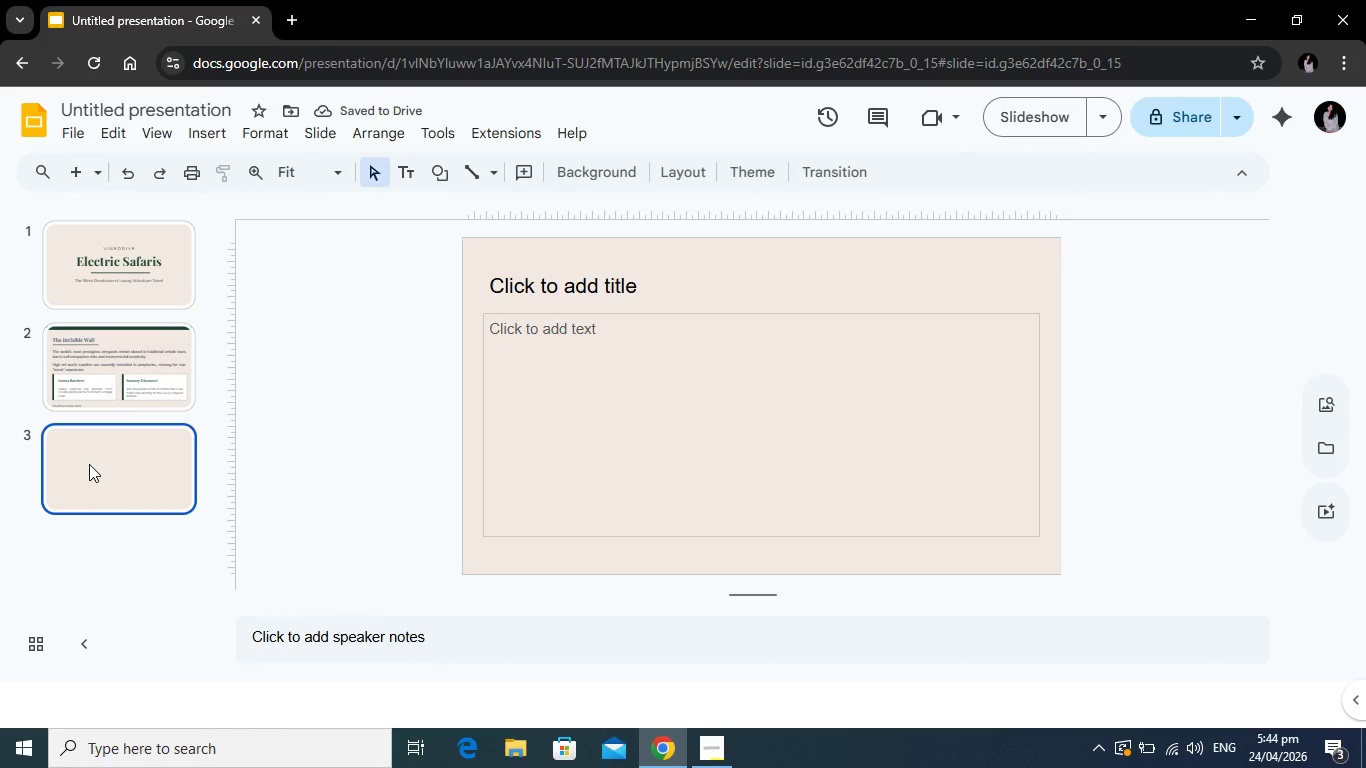 
left_click([551, 298])
 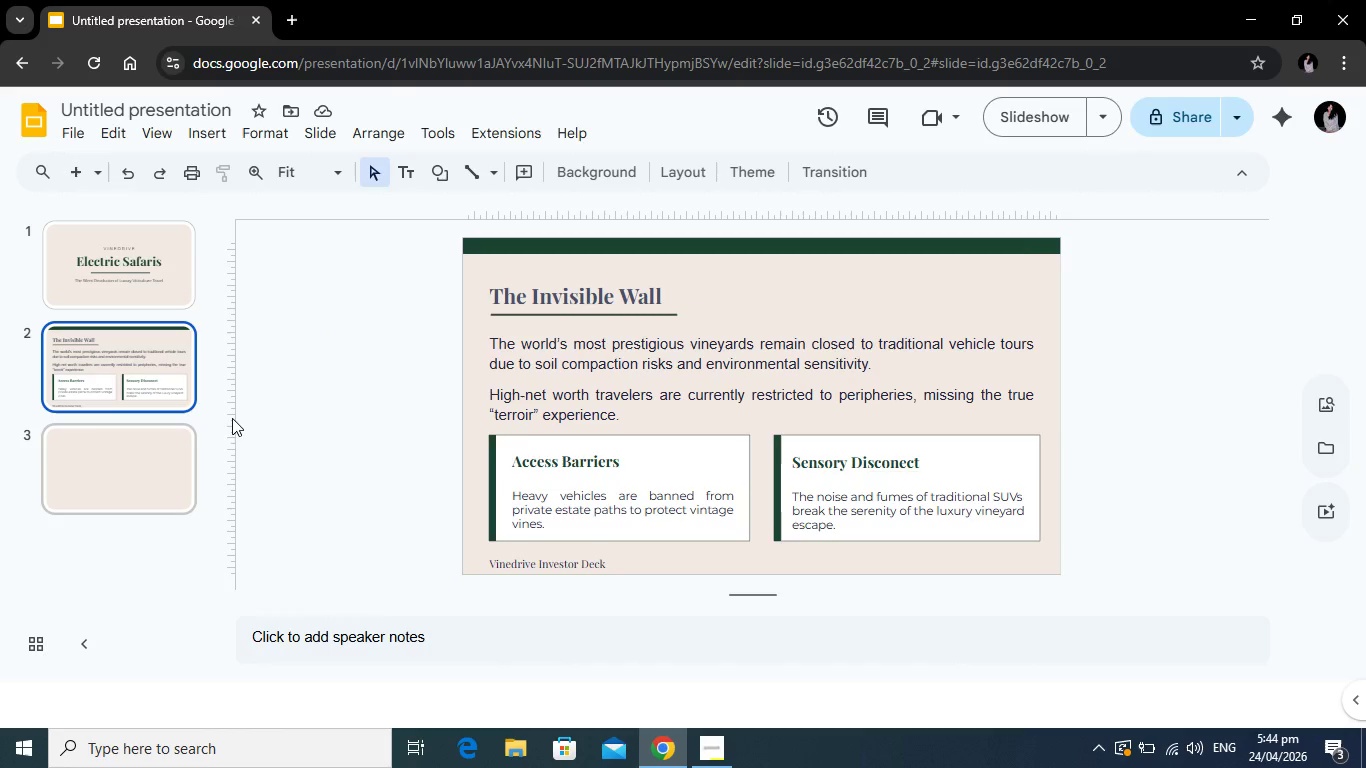 
left_click([627, 301])
 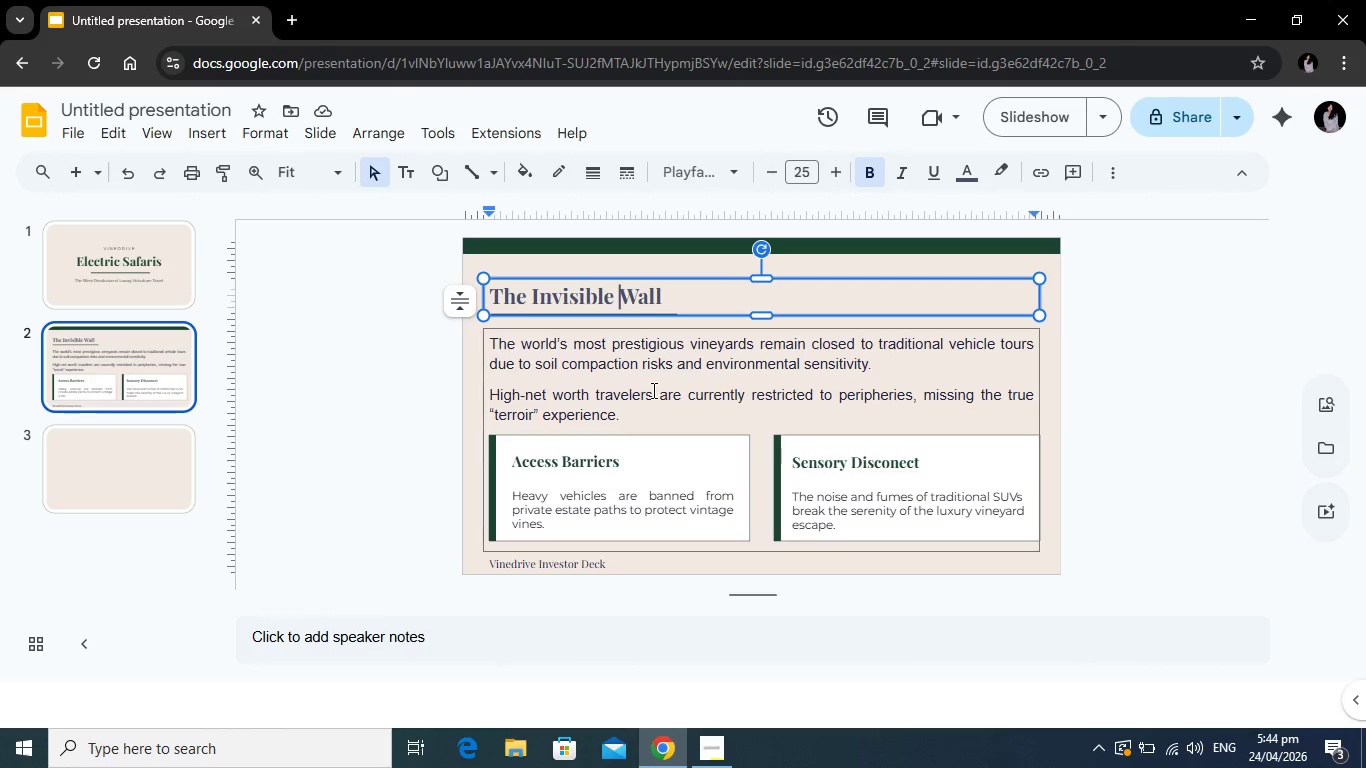 
left_click([653, 390])
 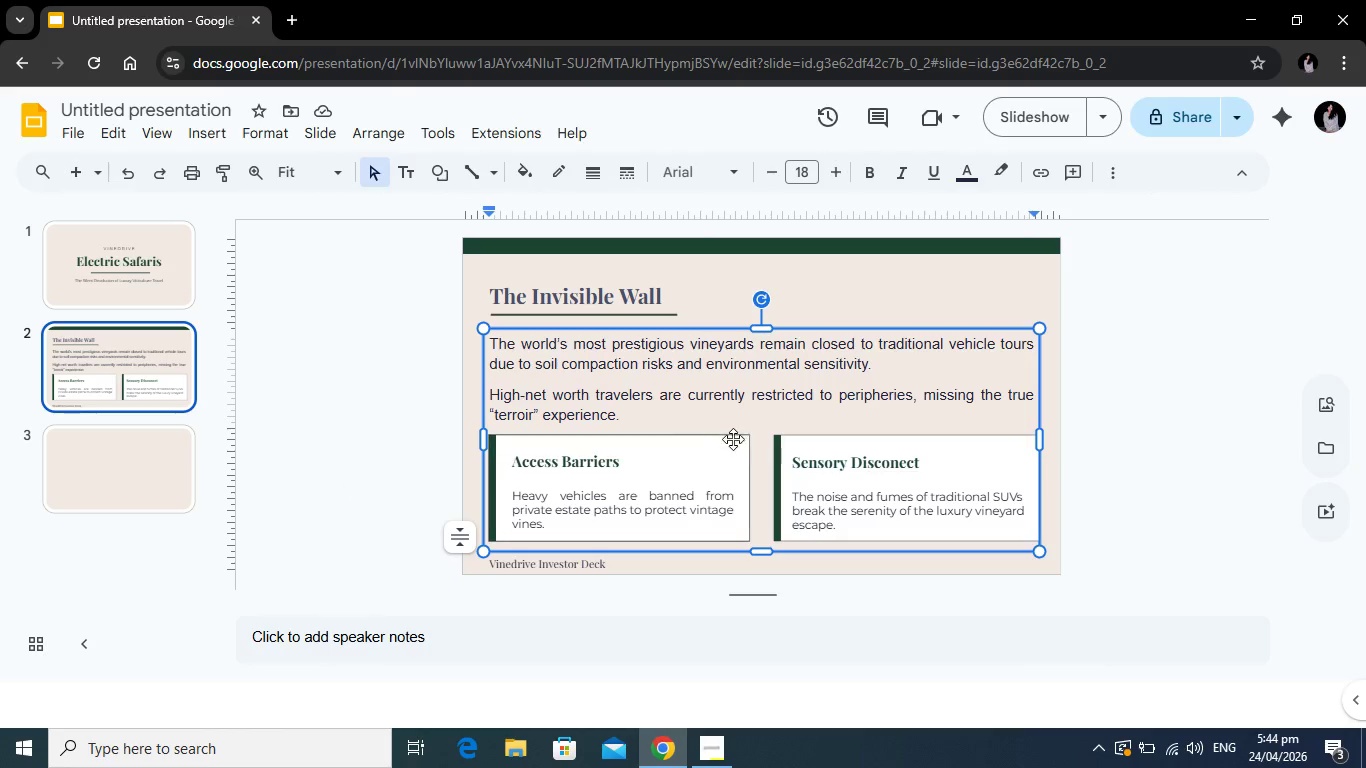 
left_click_drag(start_coordinate=[660, 422], to_coordinate=[485, 338])
 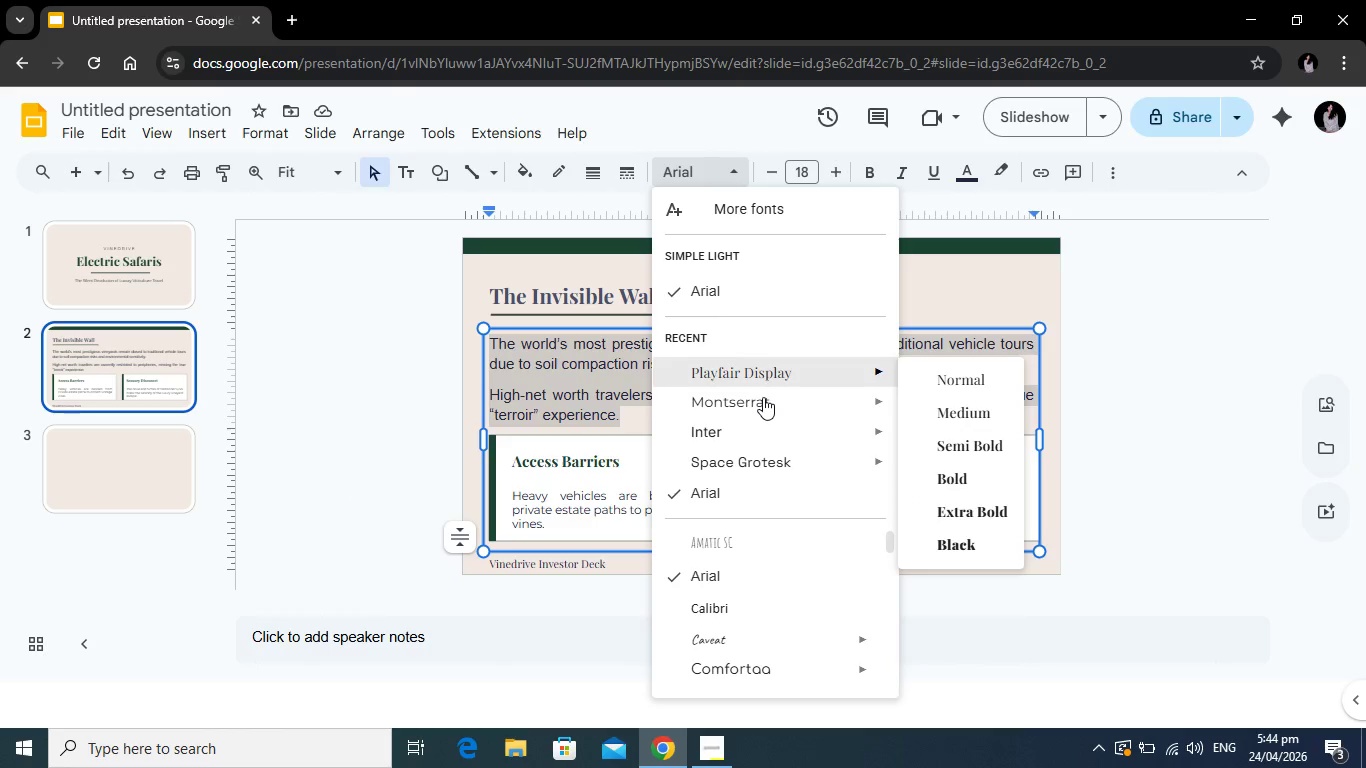 
left_click([763, 397])
 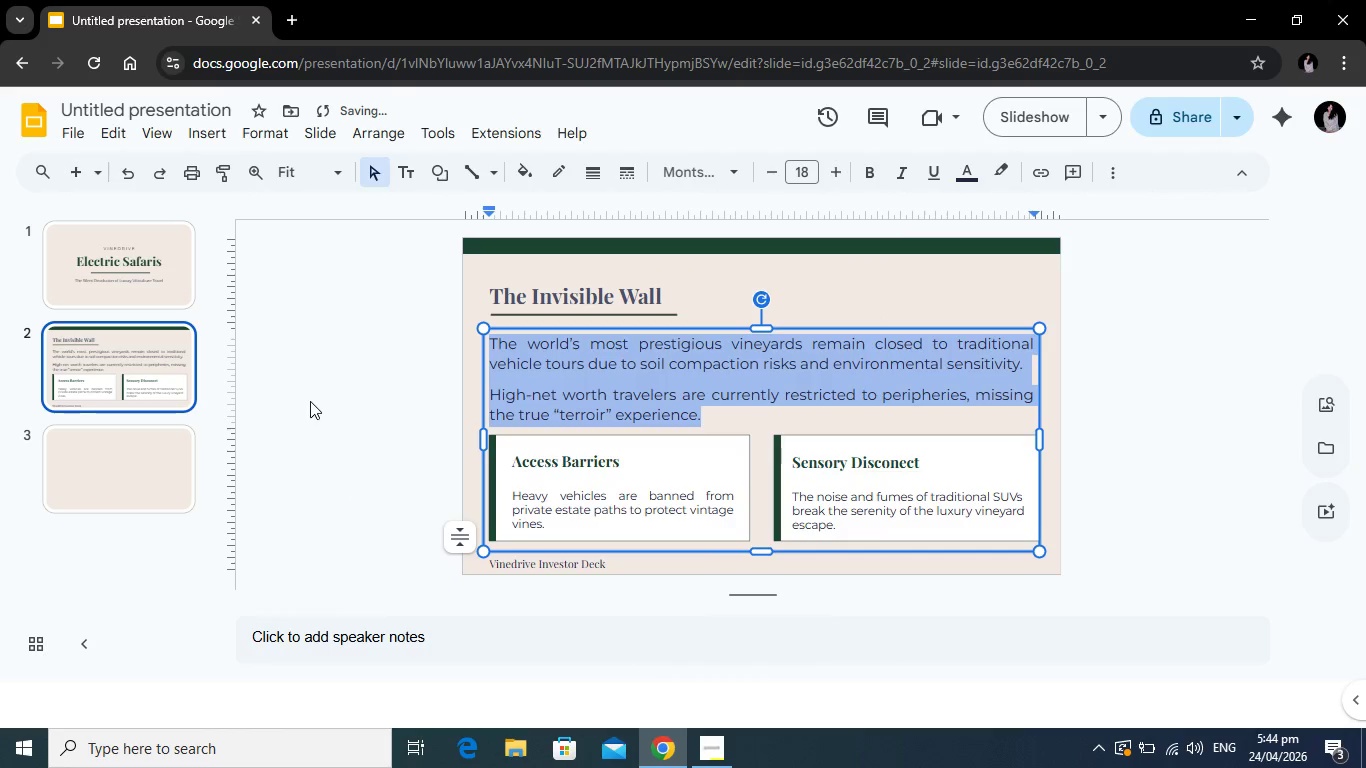 
left_click([314, 400])
 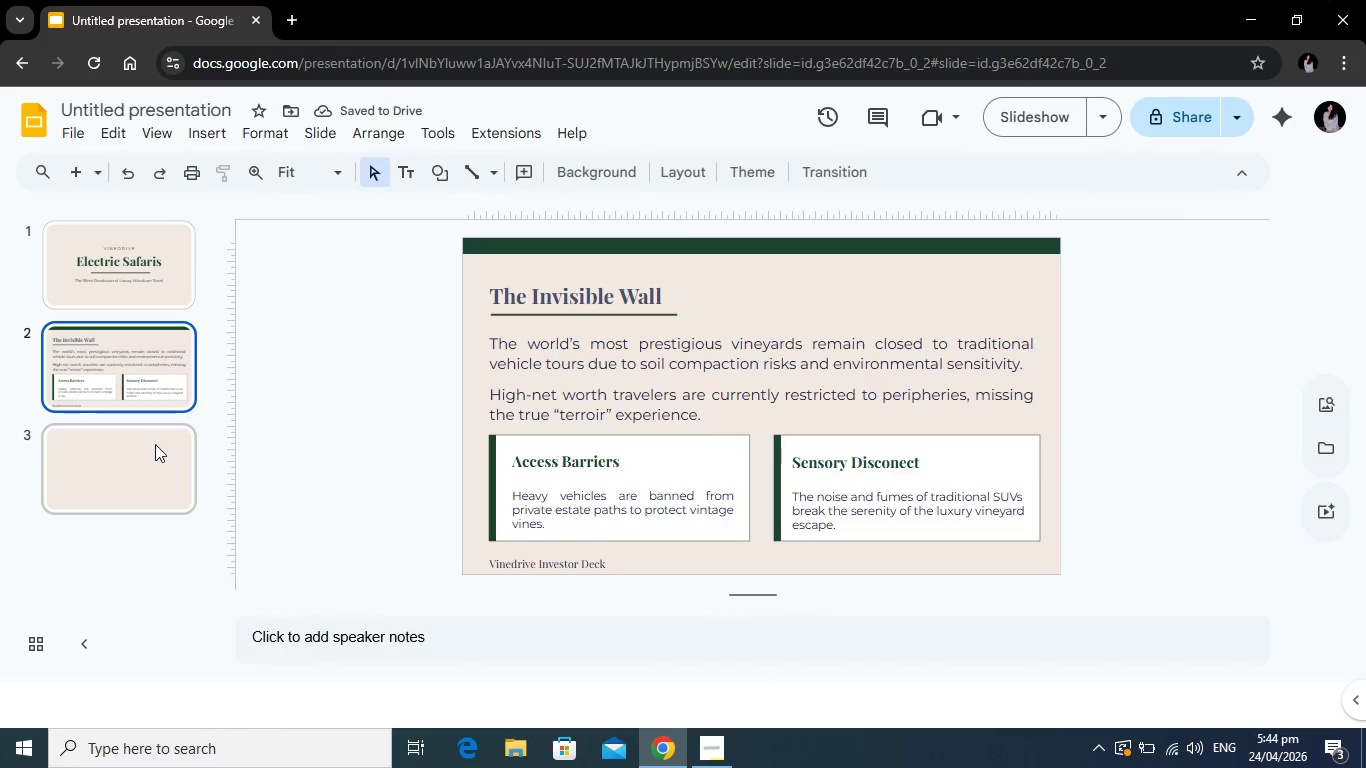 
left_click([117, 451])
 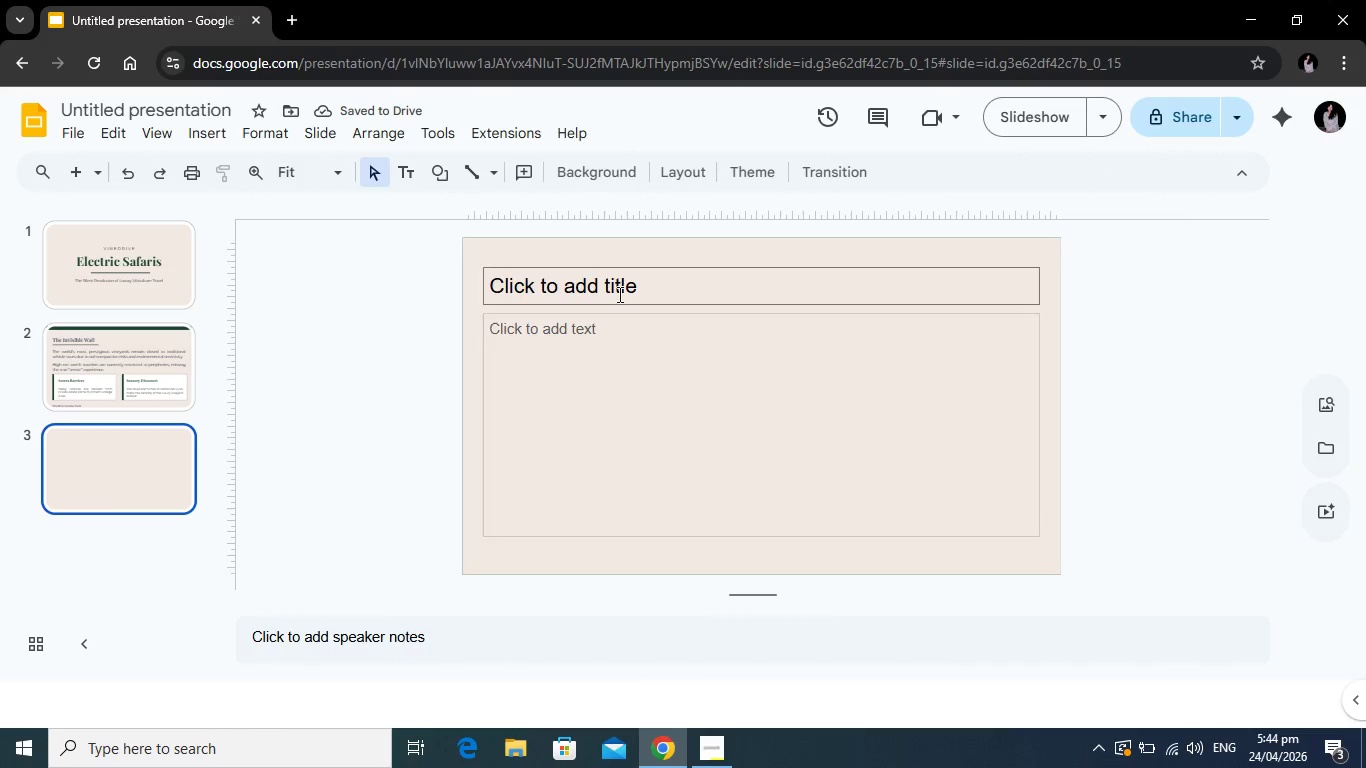 
left_click([618, 294])
 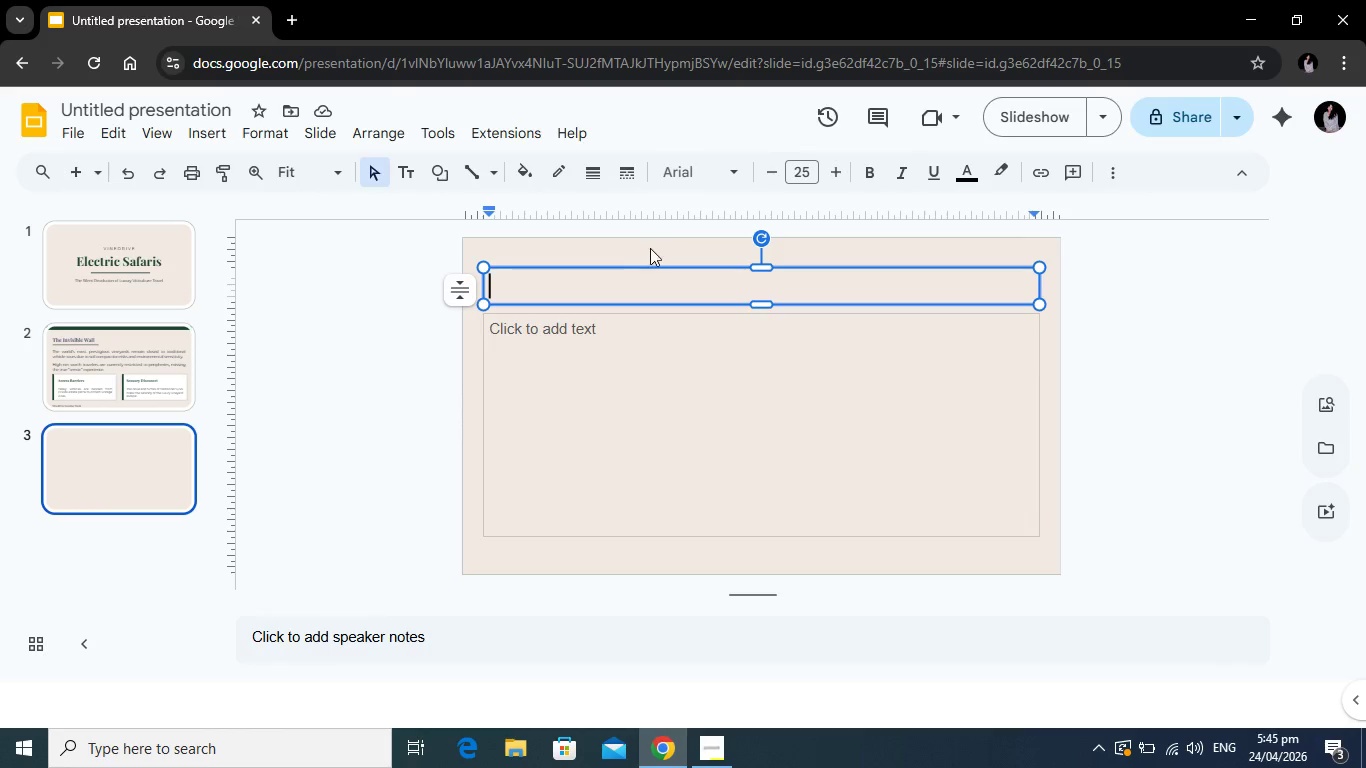 
type(Luxury e-Safari Fleet)
 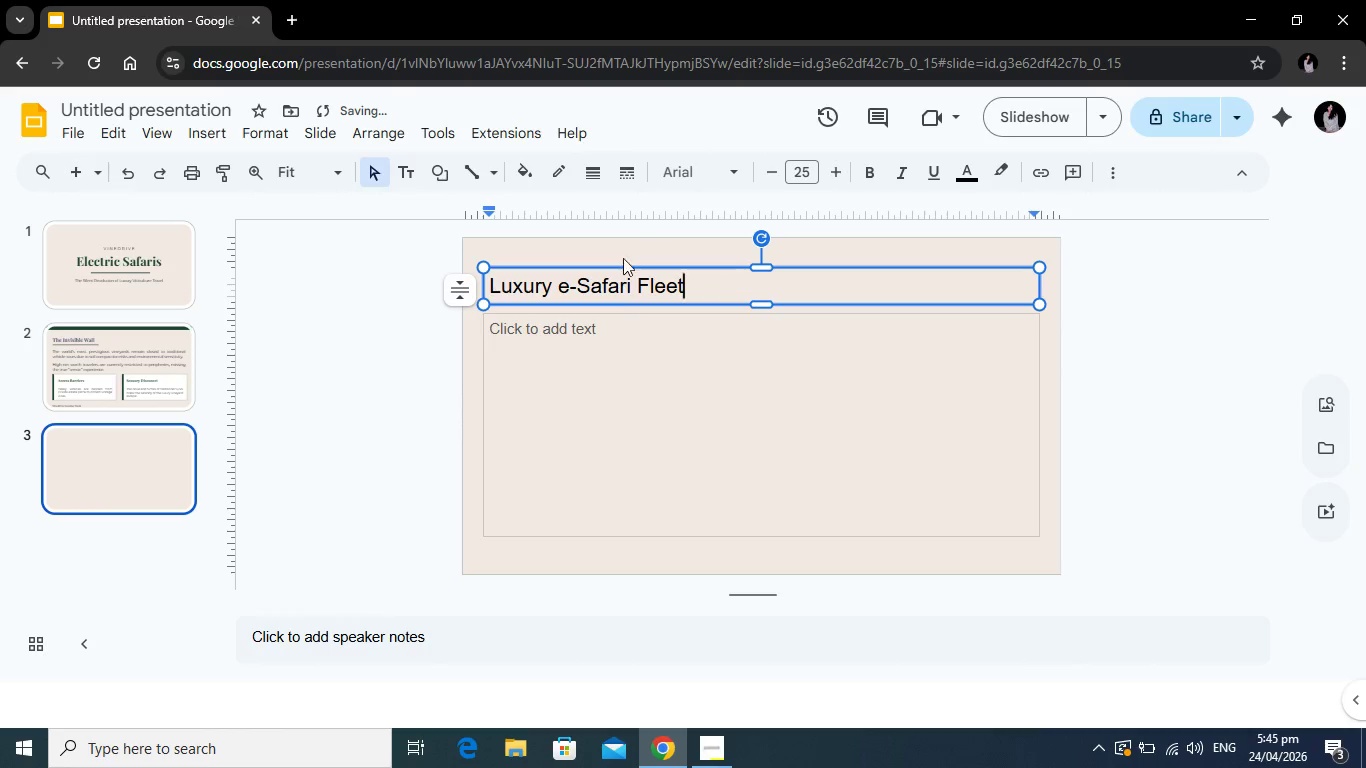 
left_click_drag(start_coordinate=[703, 290], to_coordinate=[480, 282])
 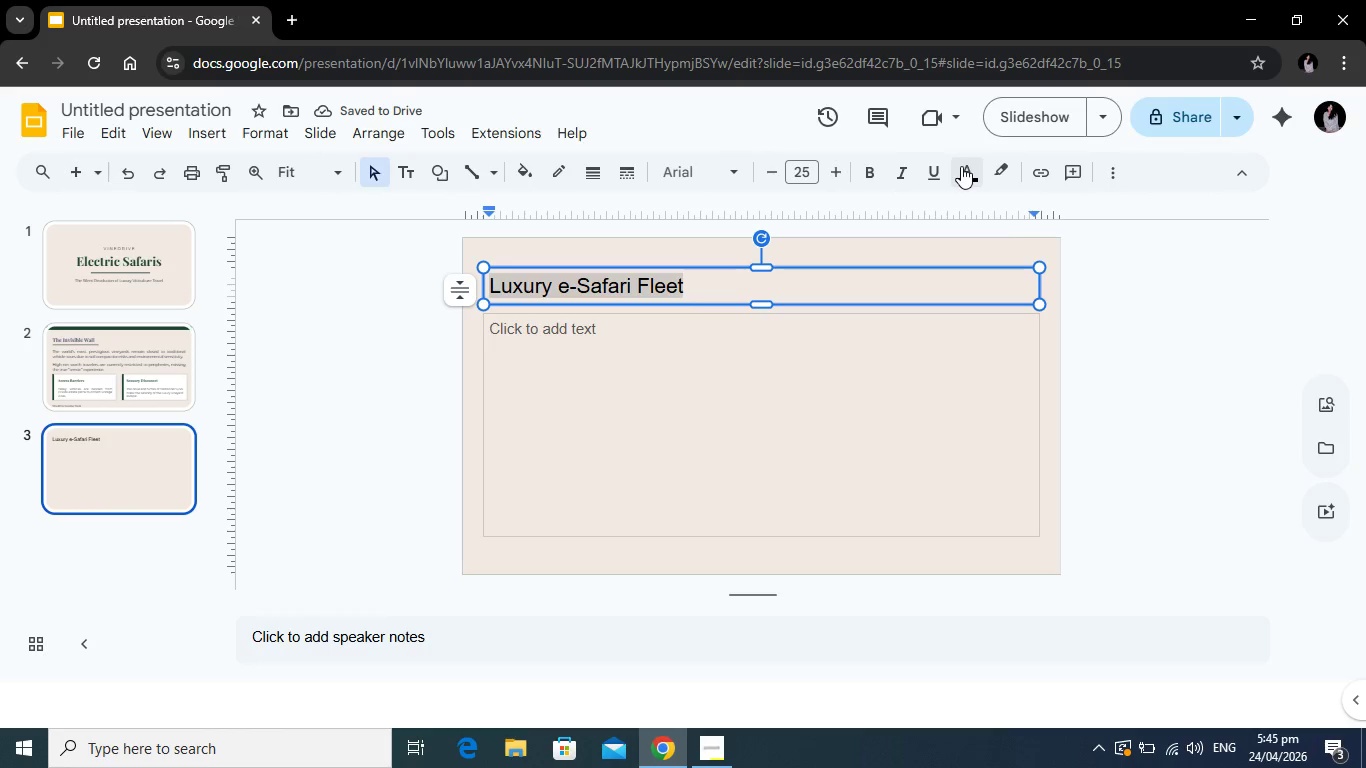 
left_click([961, 166])
 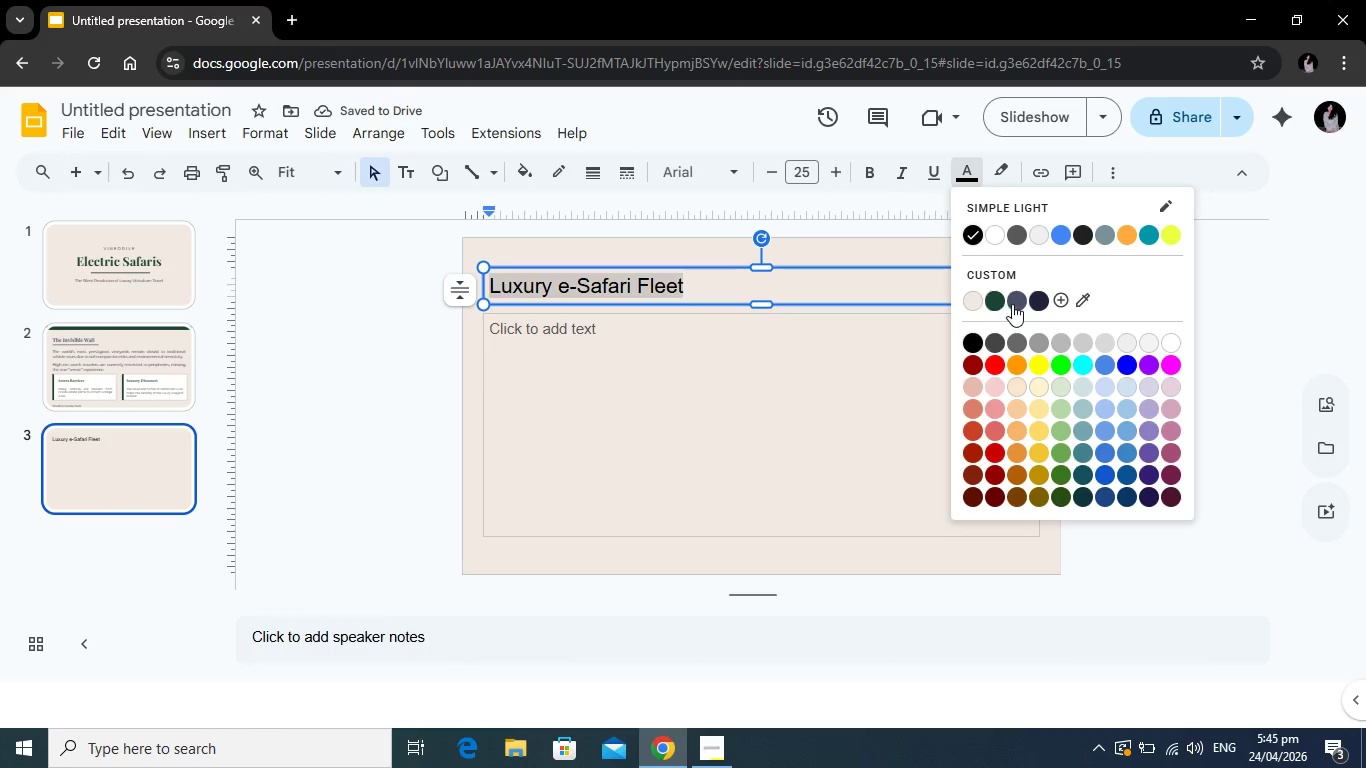 
left_click([1012, 304])
 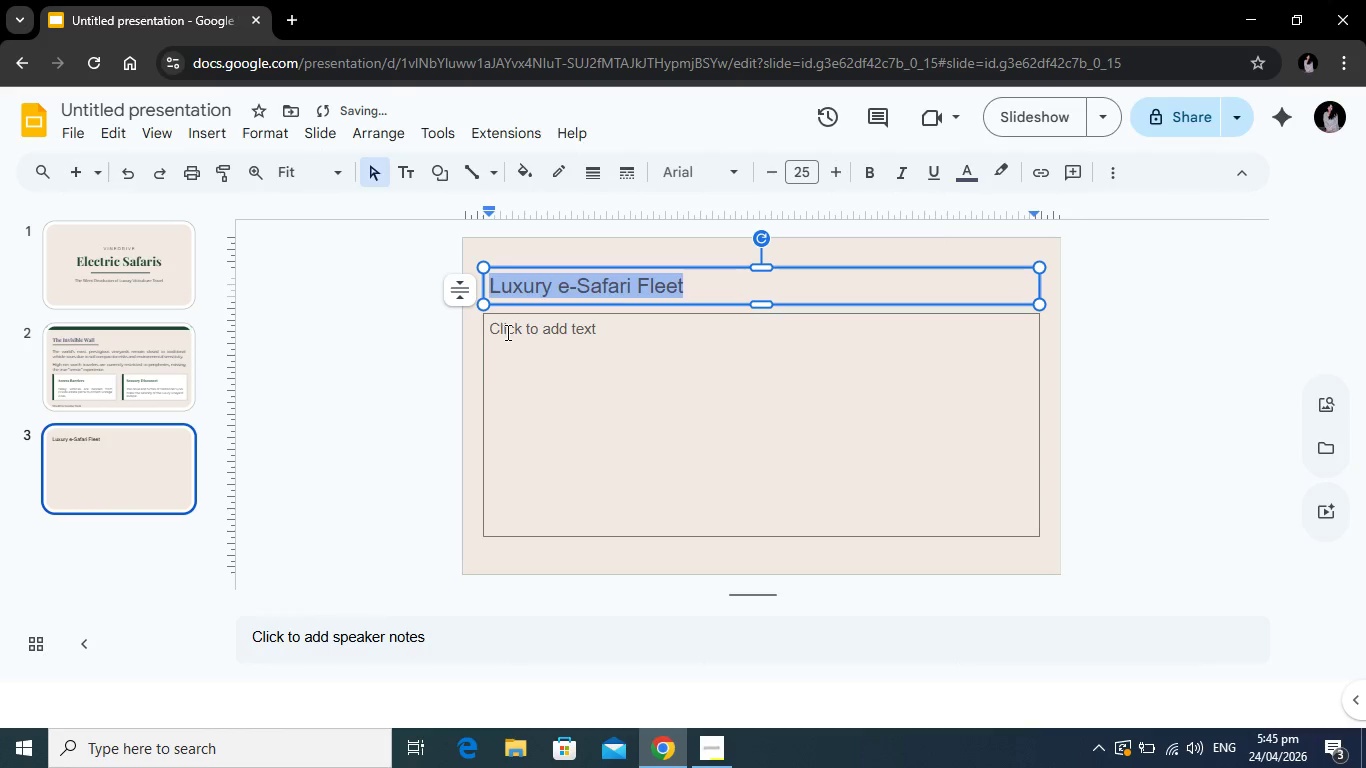 
left_click([553, 332])
 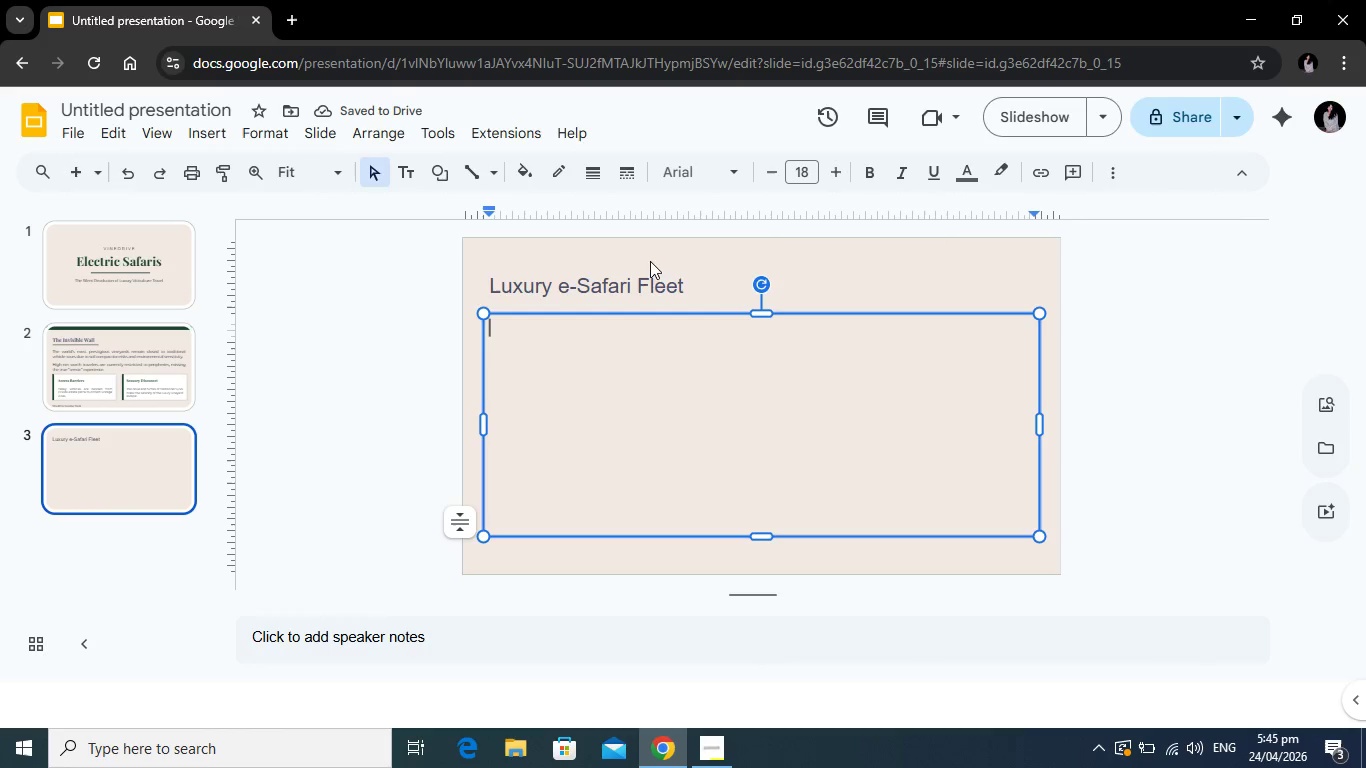 
left_click([632, 285])
 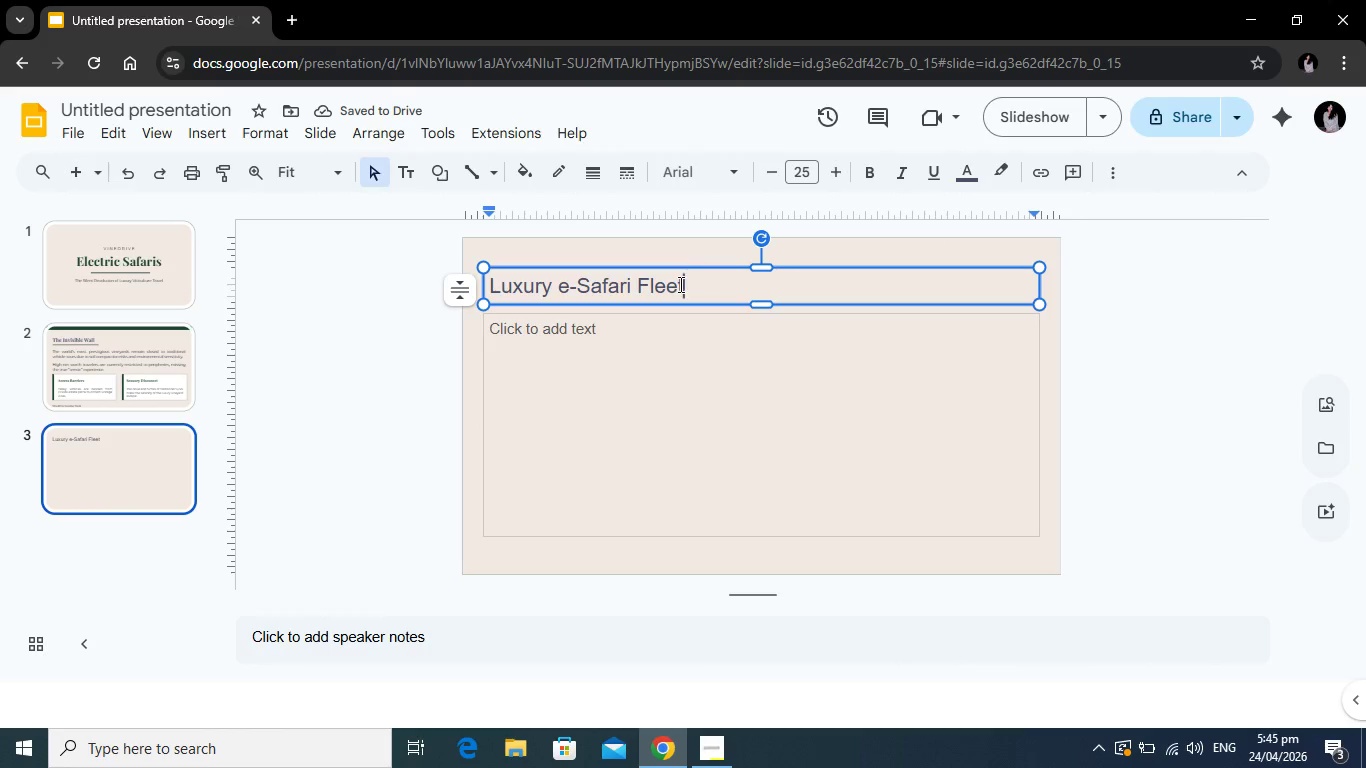 
left_click_drag(start_coordinate=[712, 283], to_coordinate=[451, 284])
 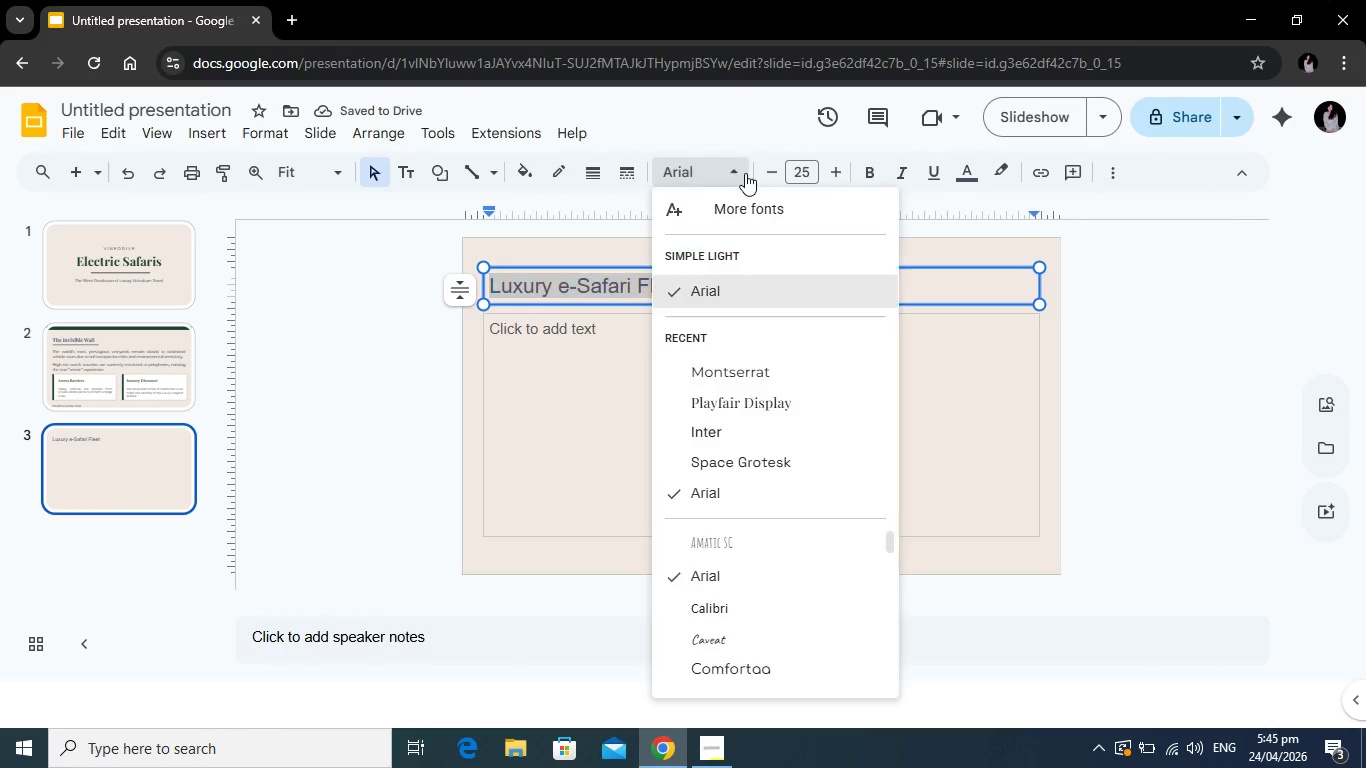 
left_click([745, 173])
 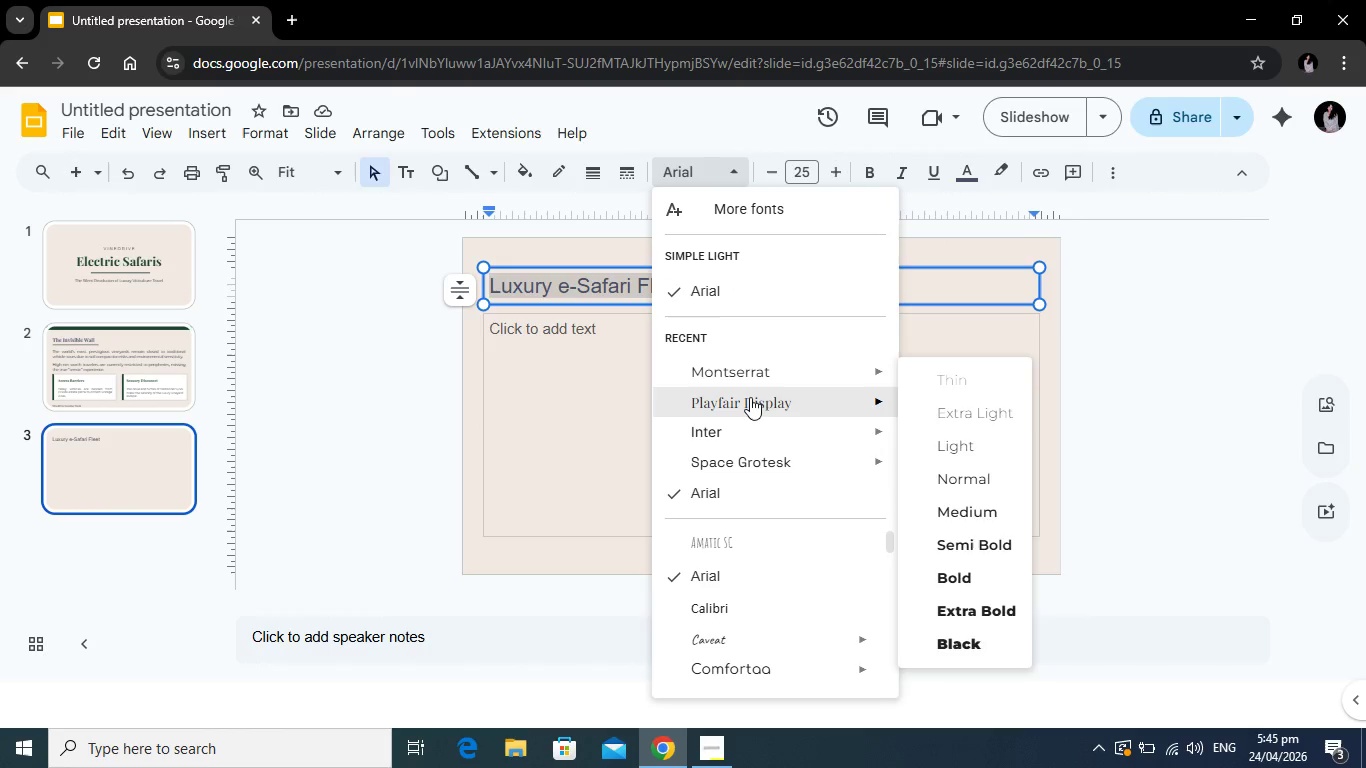 
left_click([750, 397])
 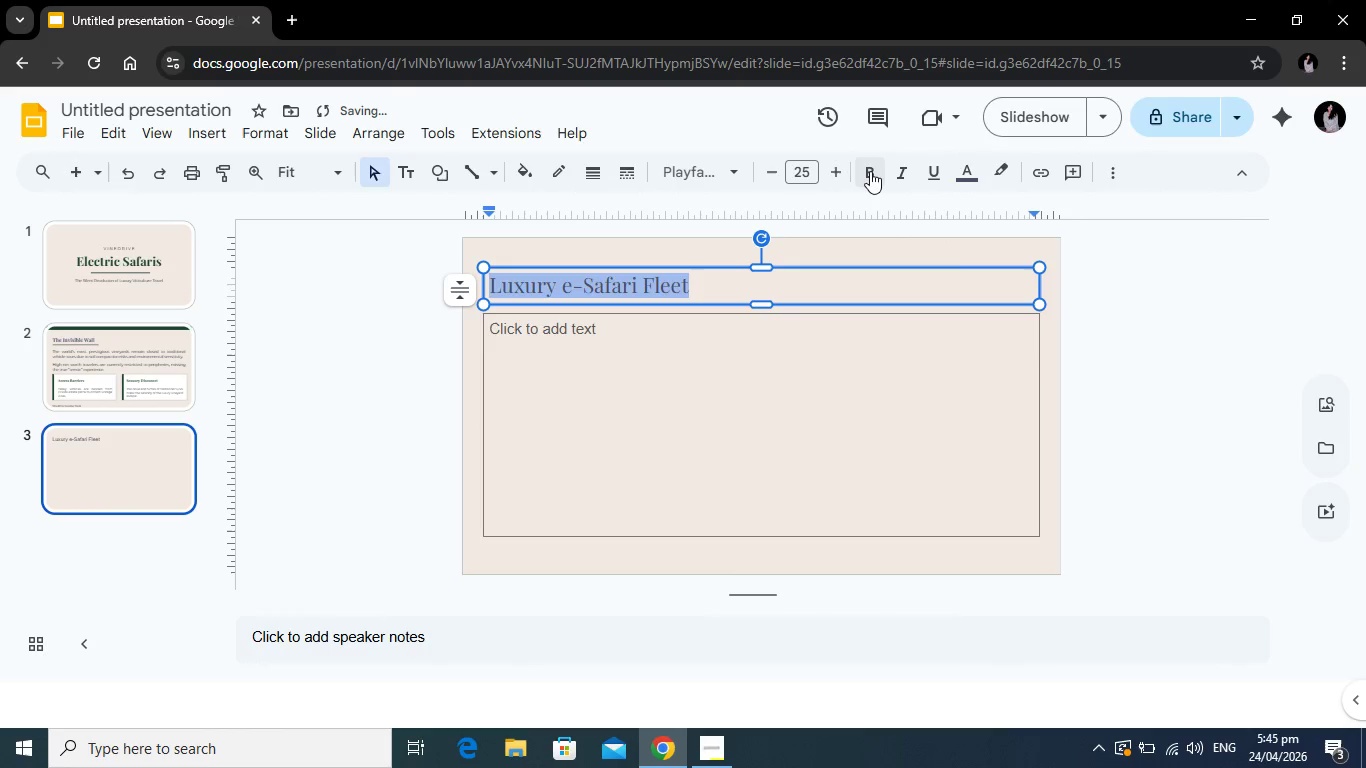 
left_click([870, 171])
 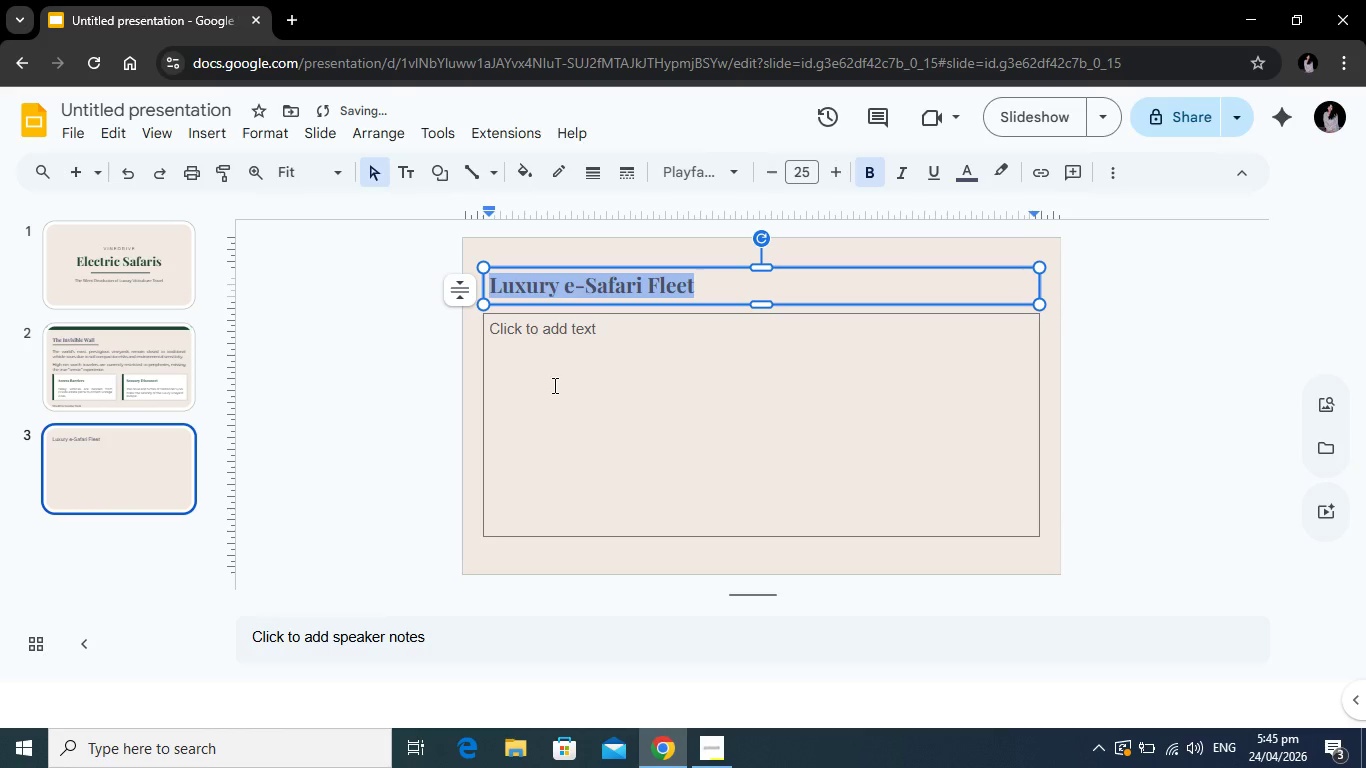 
left_click([553, 385])
 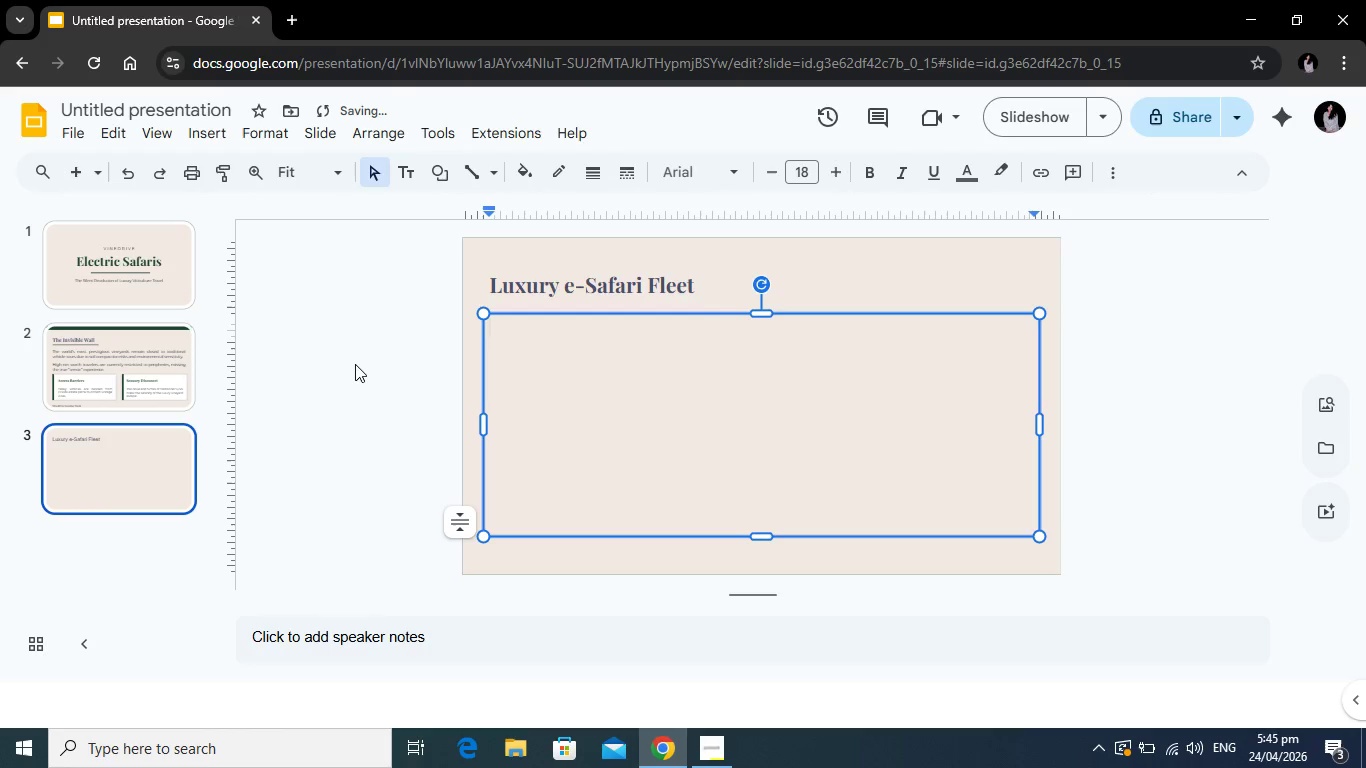 
left_click([354, 364])
 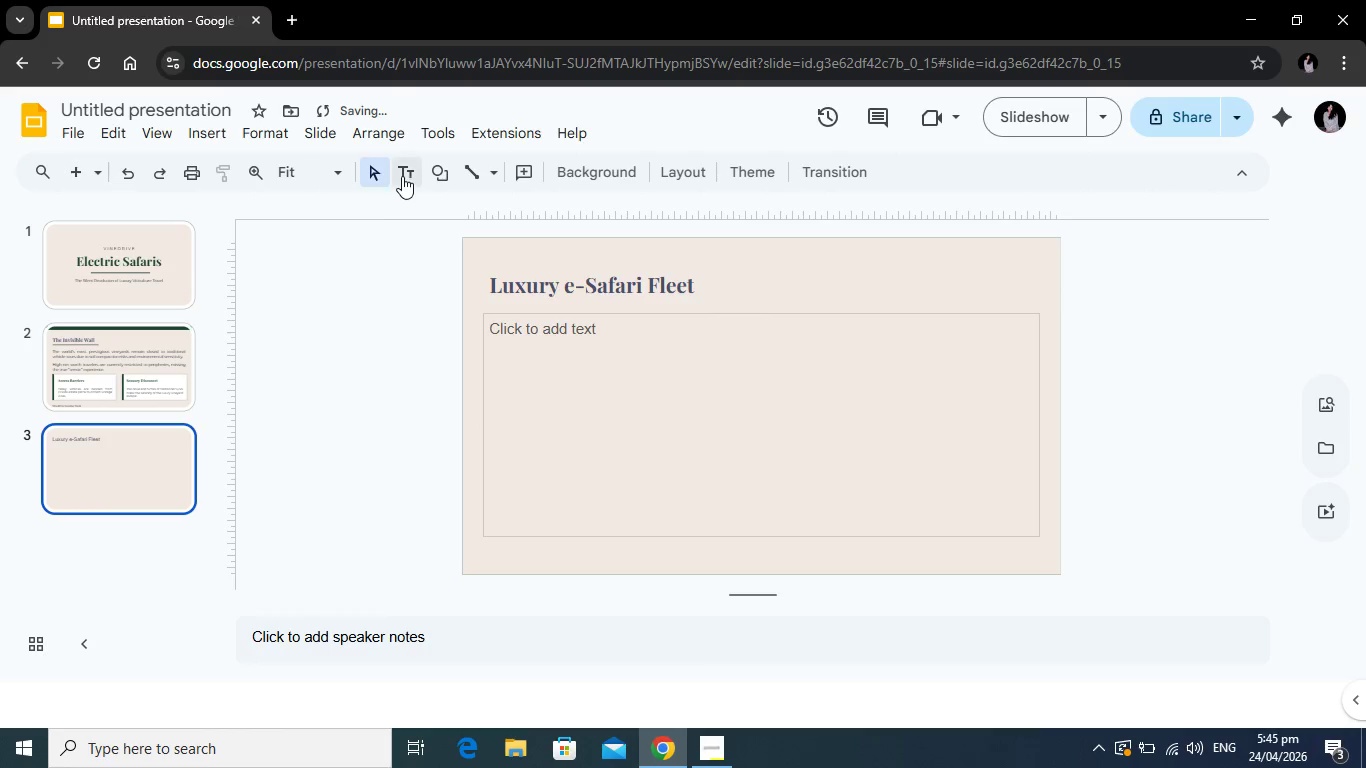 
left_click([405, 172])
 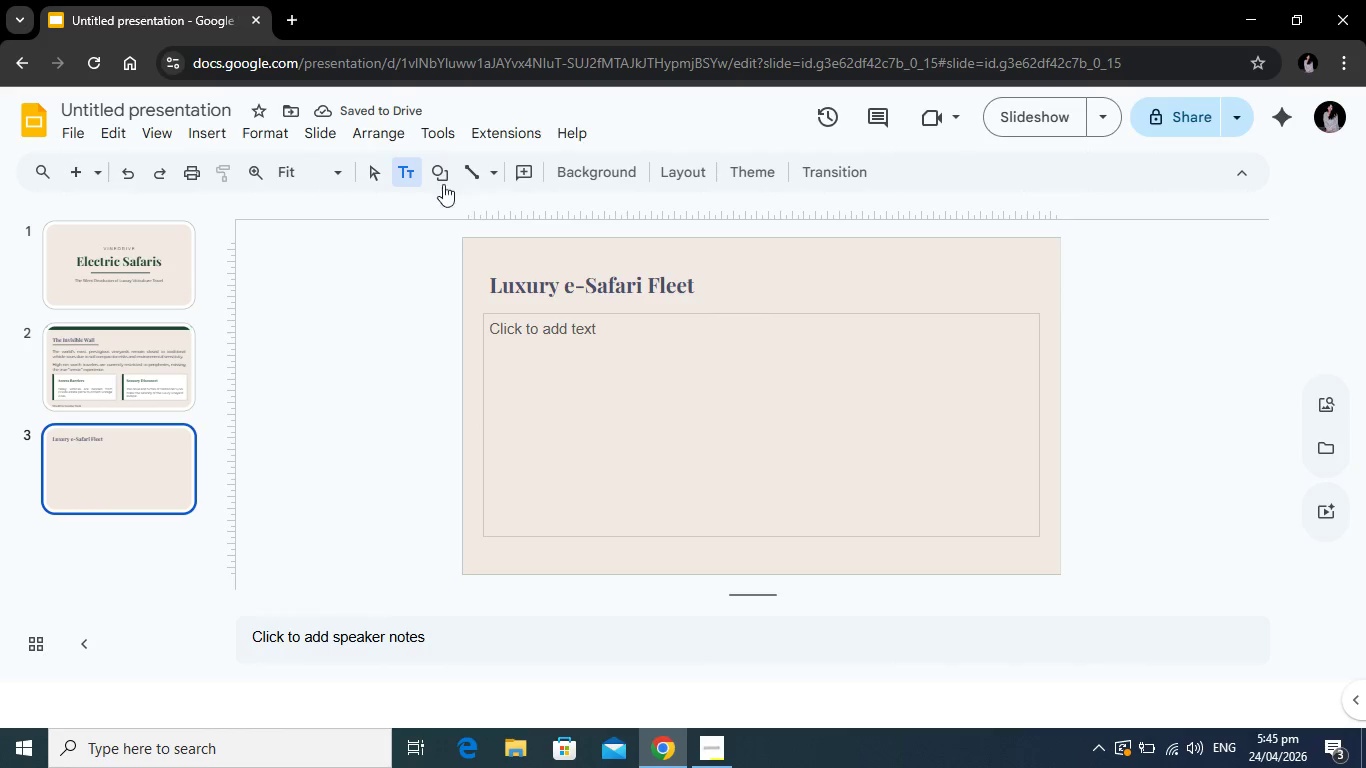 
left_click([440, 164])
 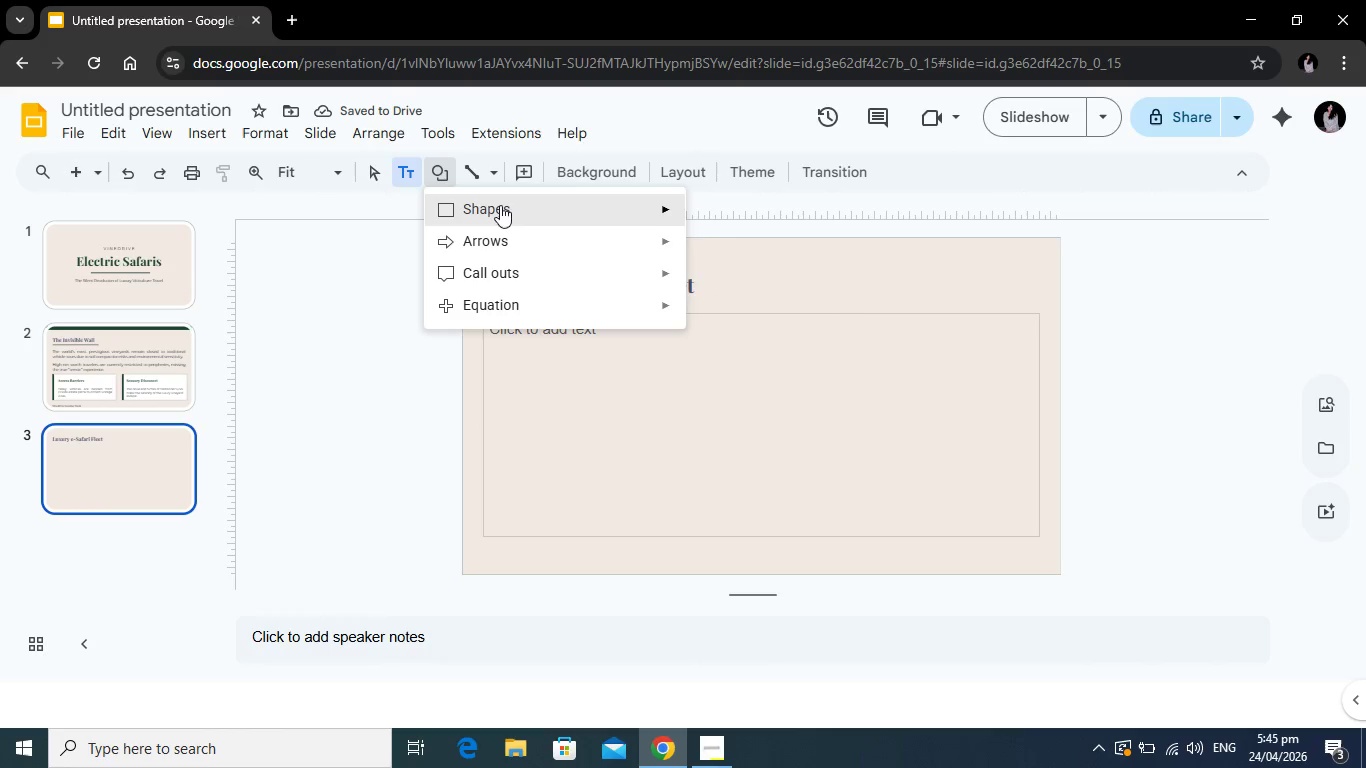 
left_click([500, 205])
 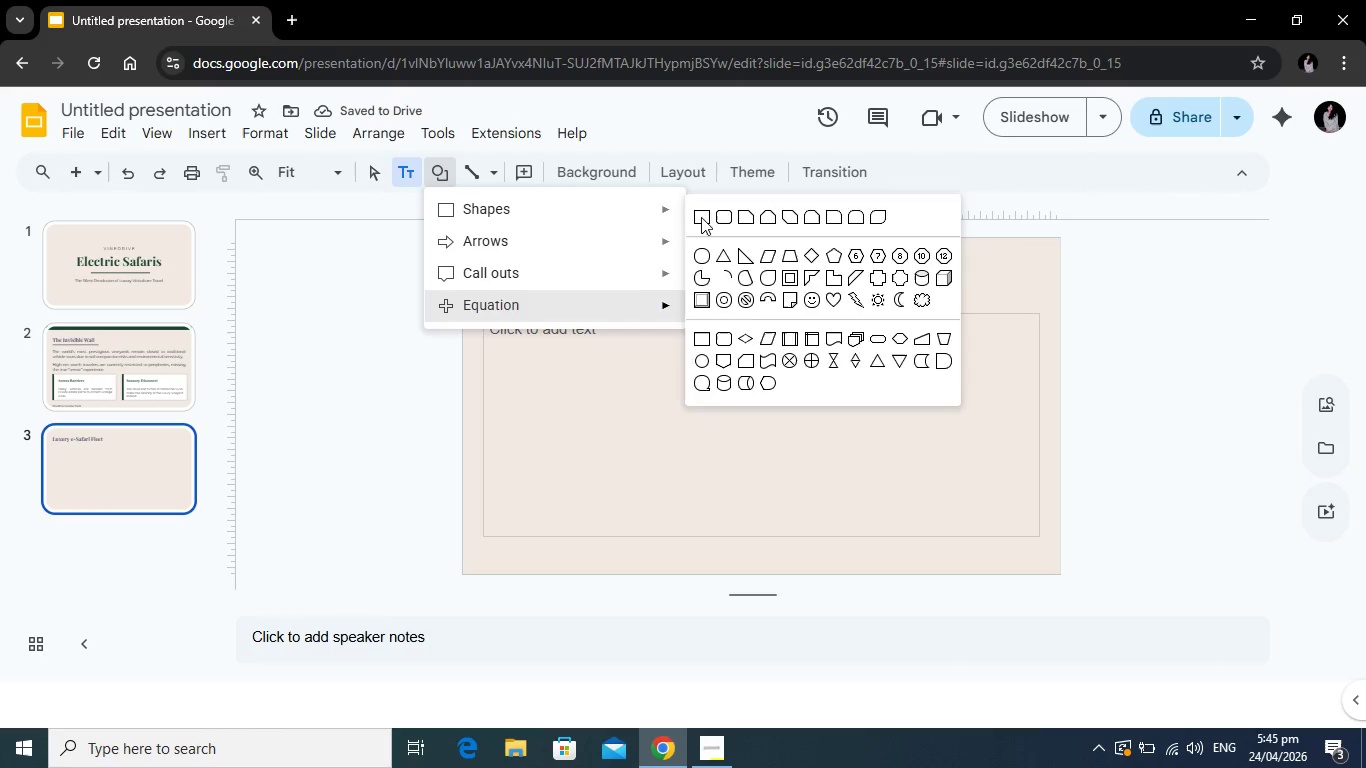 
left_click([701, 217])
 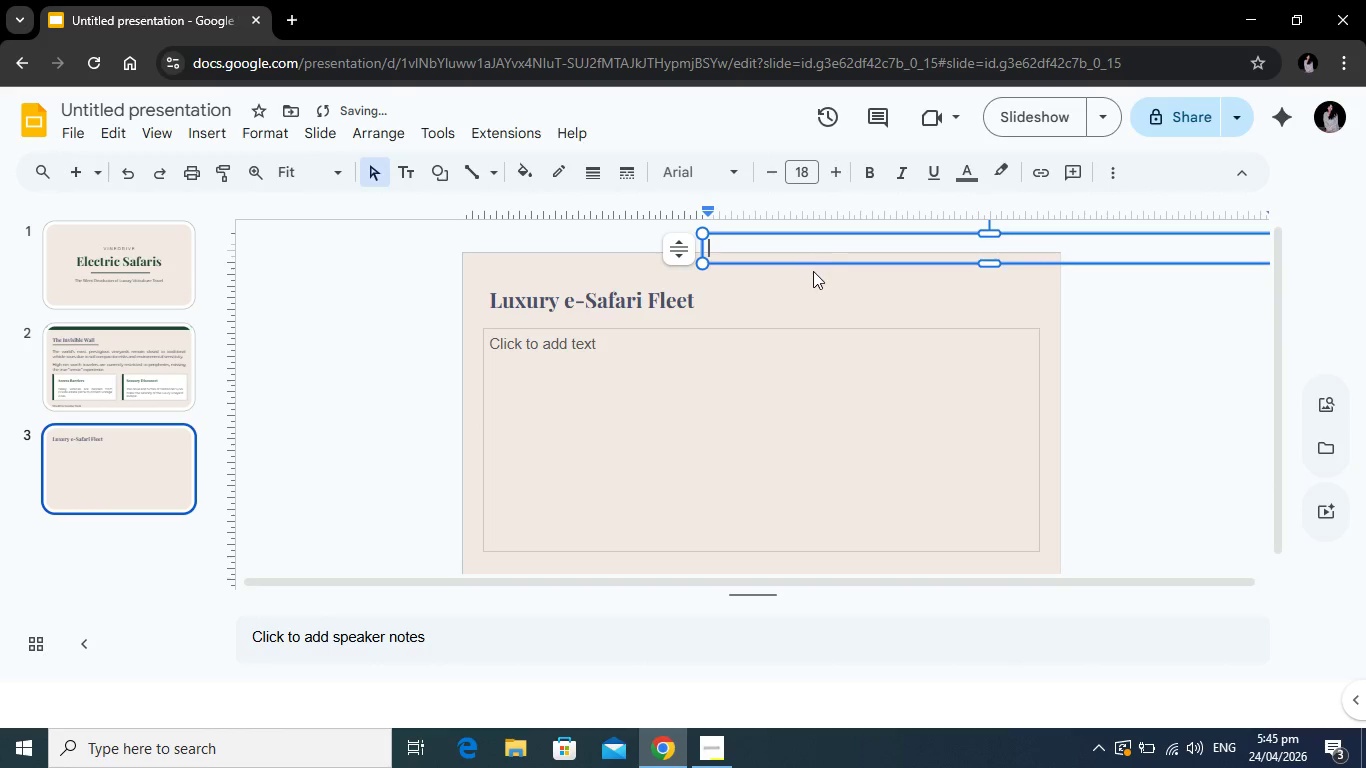 
key(Backspace)
 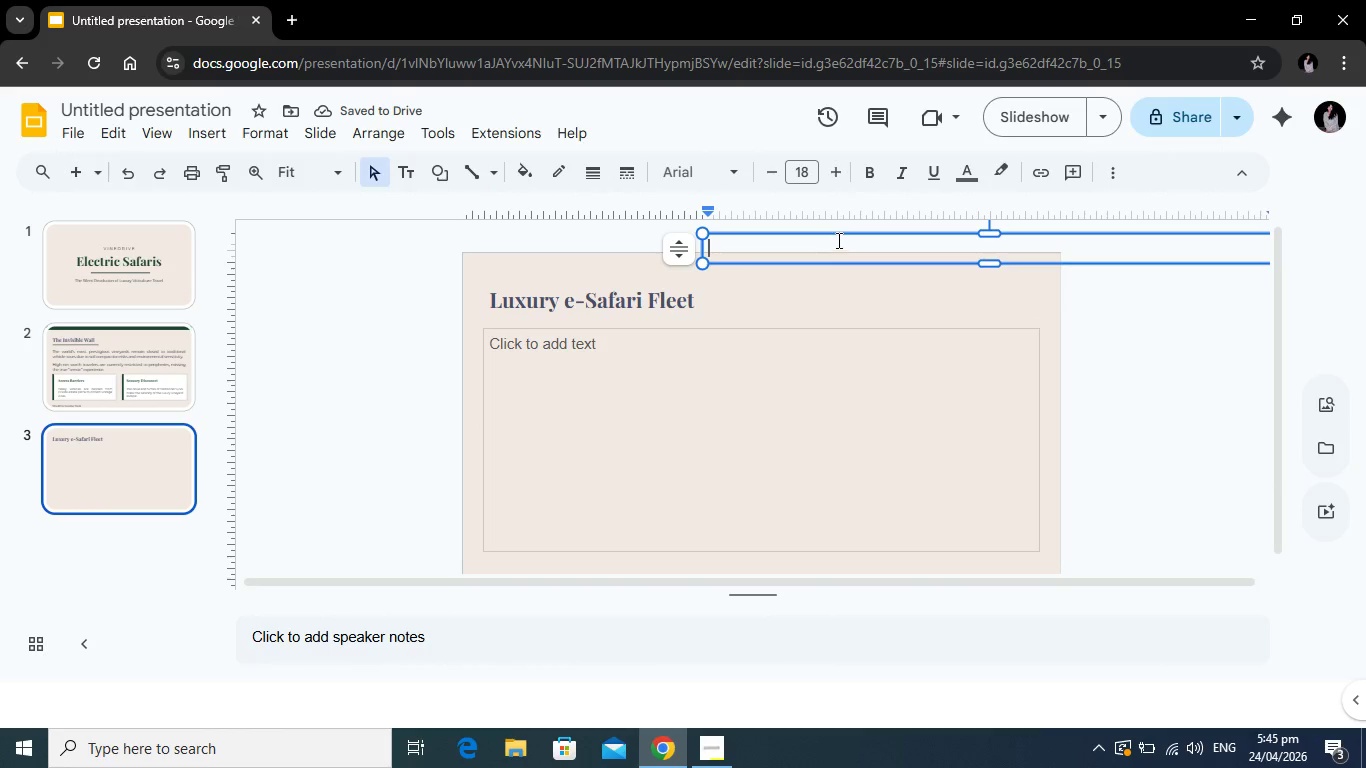 
left_click([838, 233])
 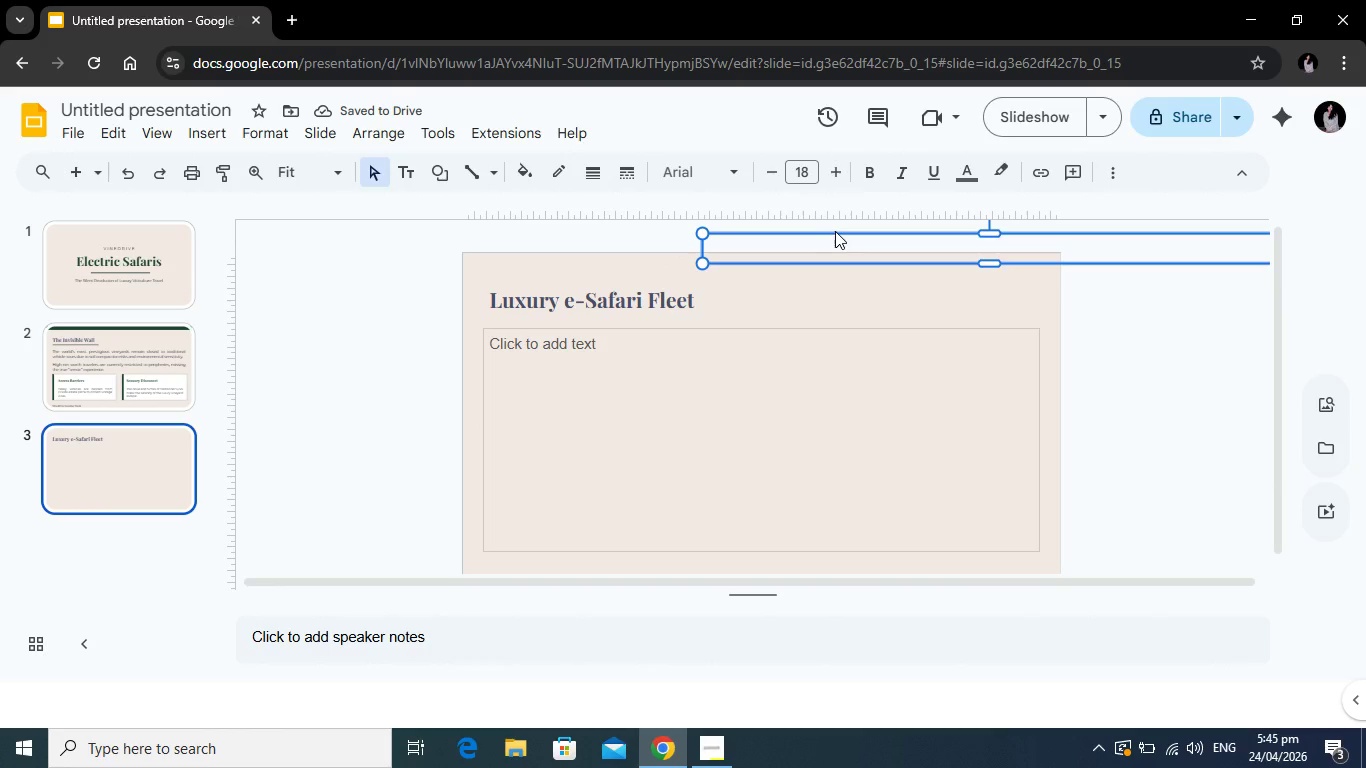 
key(Backspace)
 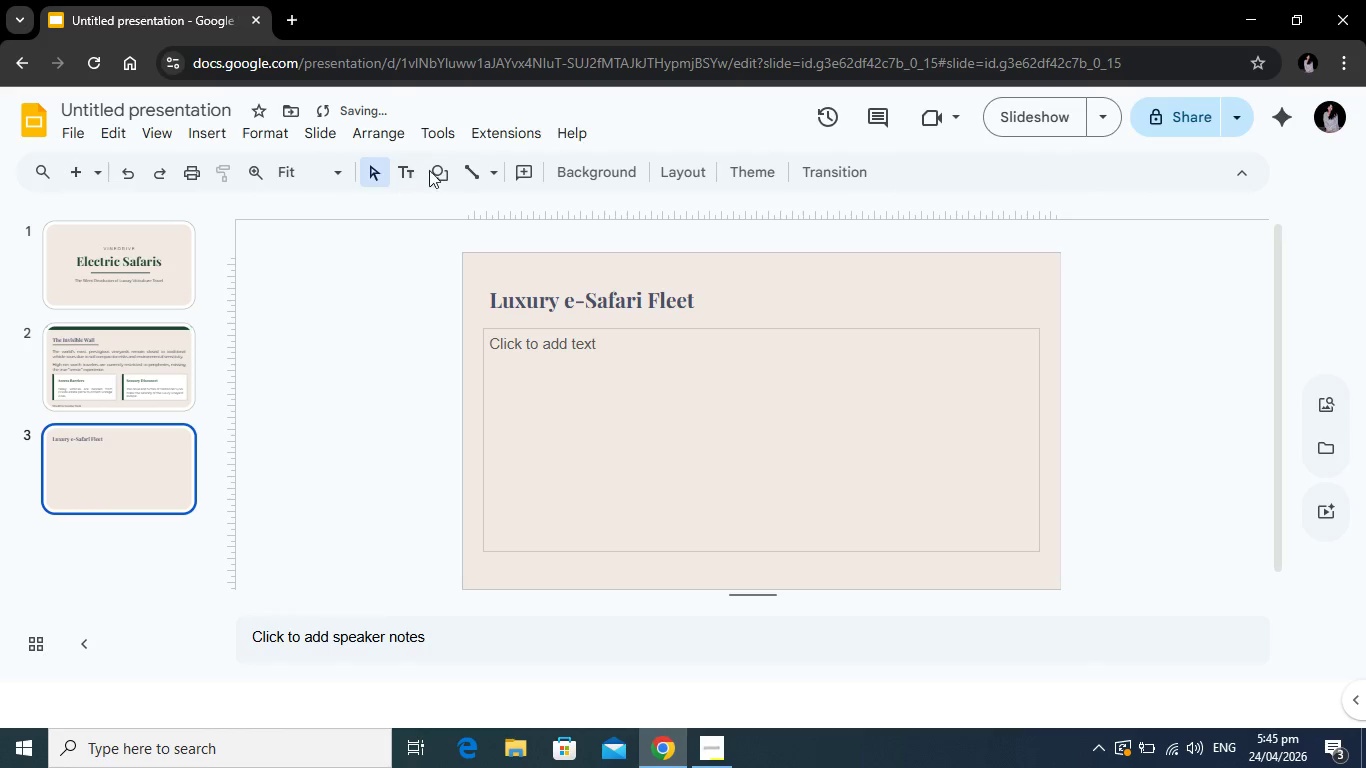 
left_click([433, 169])
 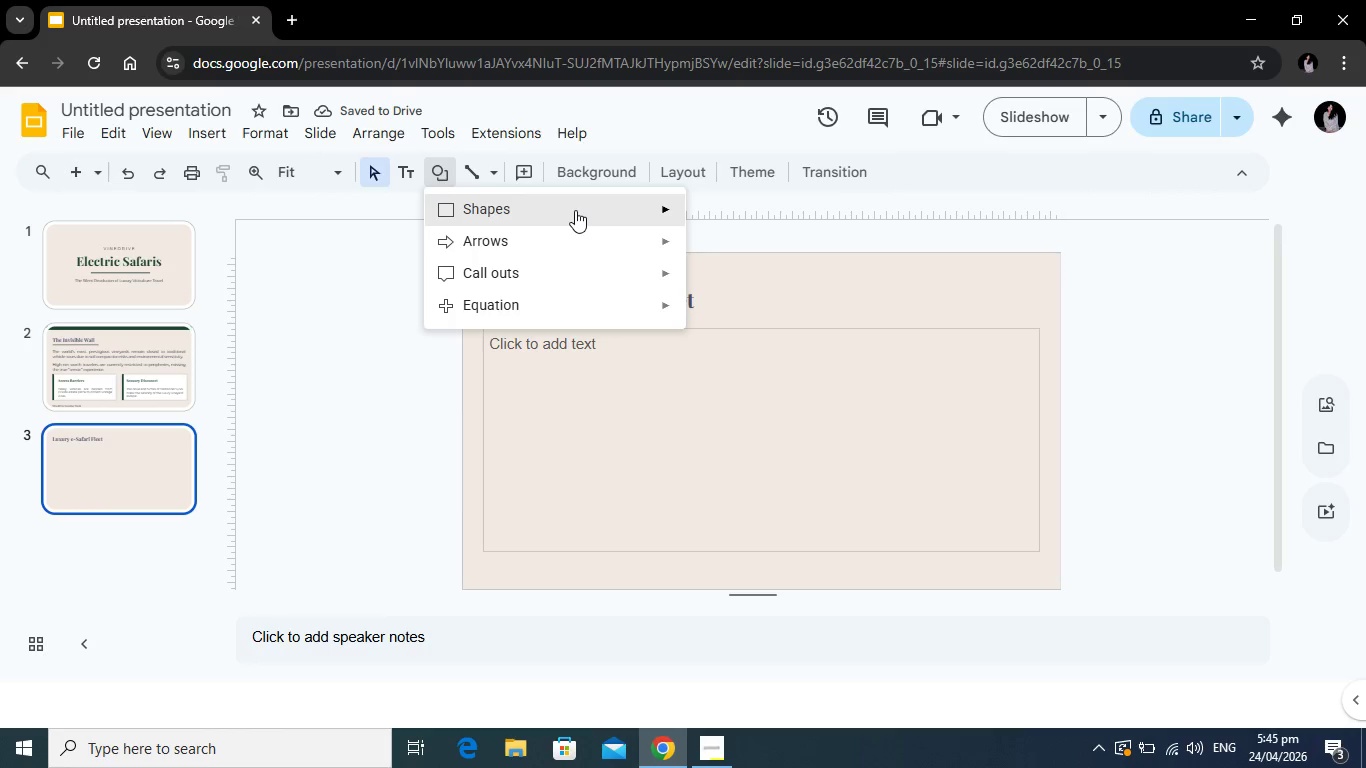 
left_click([575, 210])
 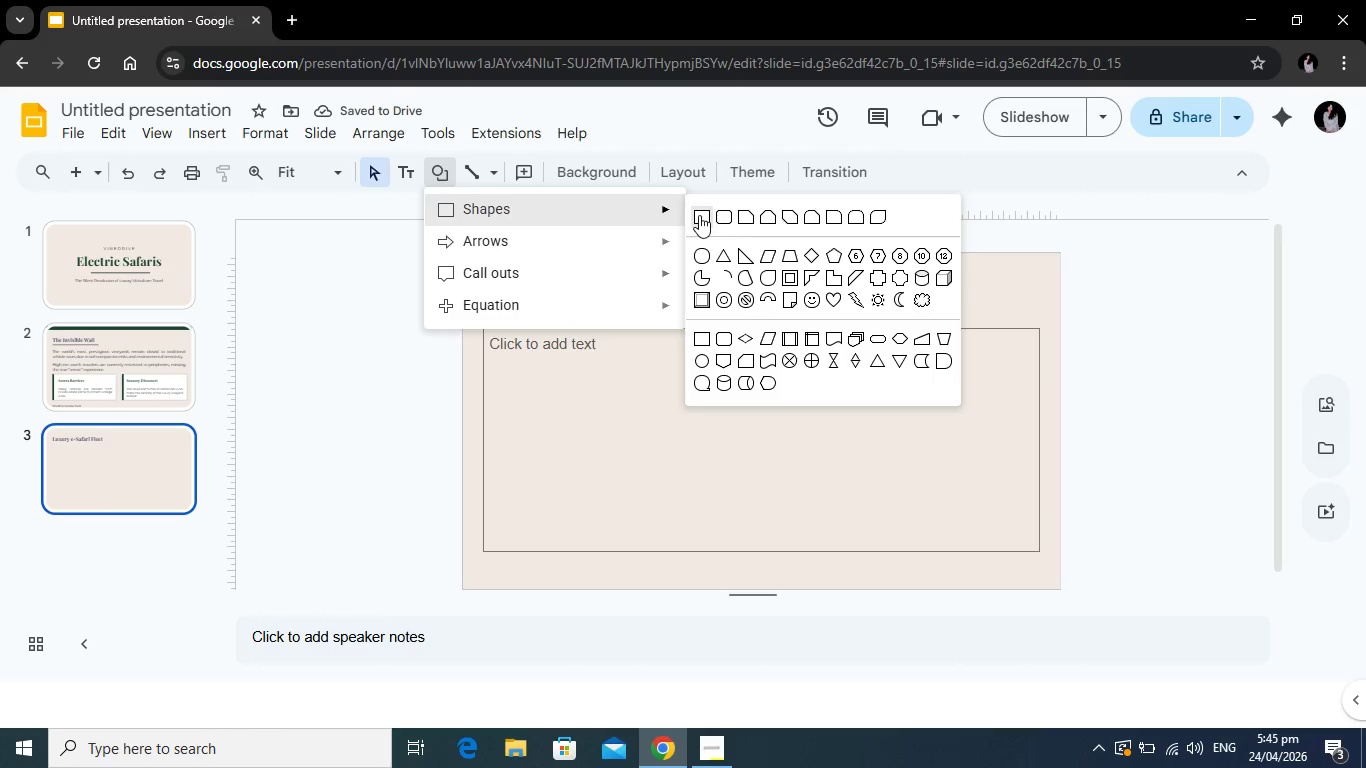 
left_click([699, 215])
 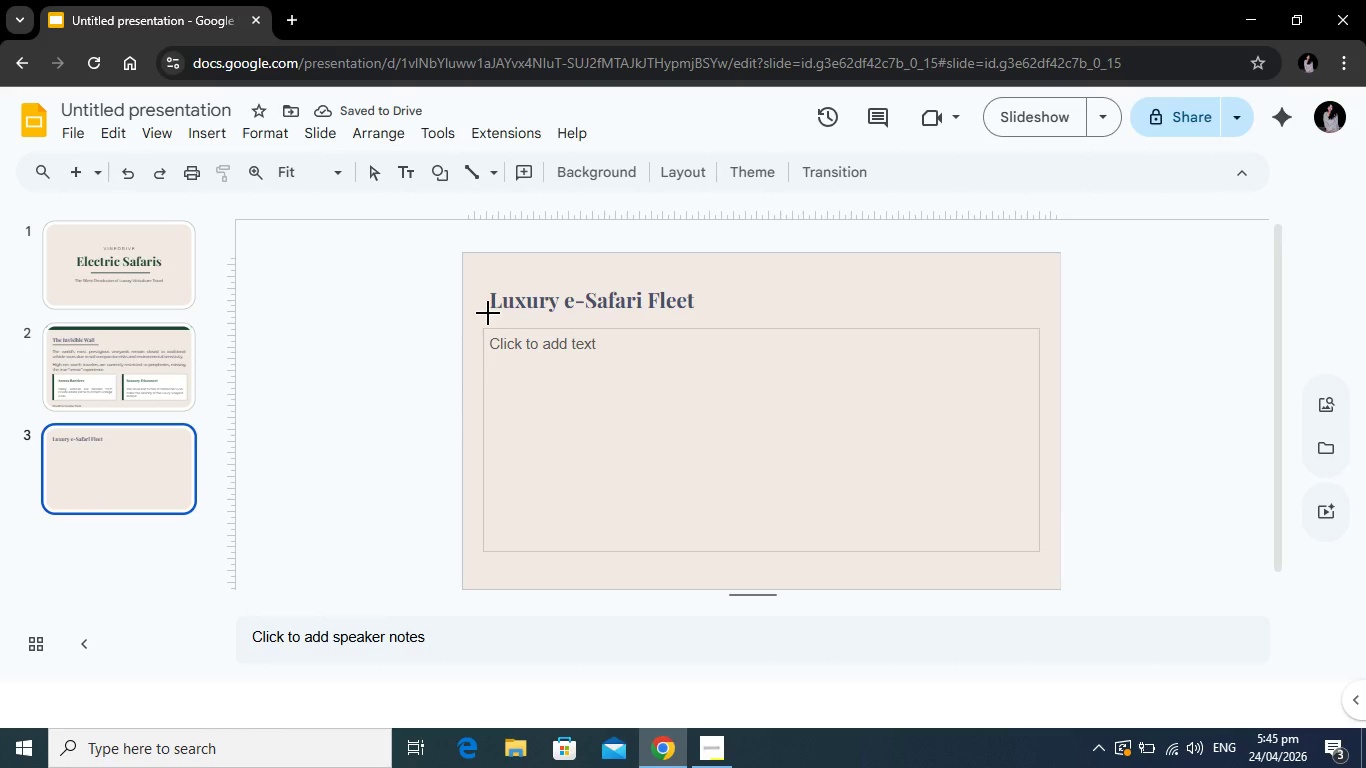 
left_click_drag(start_coordinate=[488, 313], to_coordinate=[707, 312])
 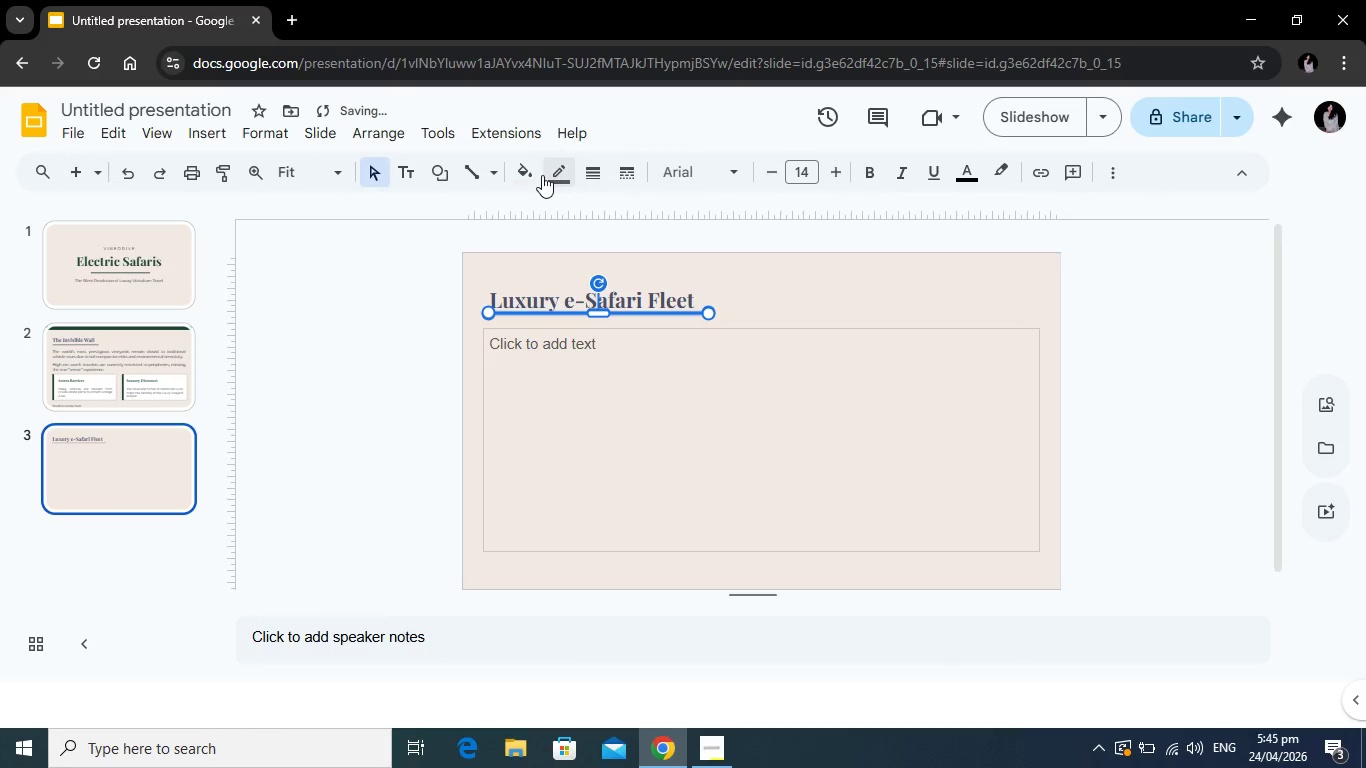 
left_click([531, 175])
 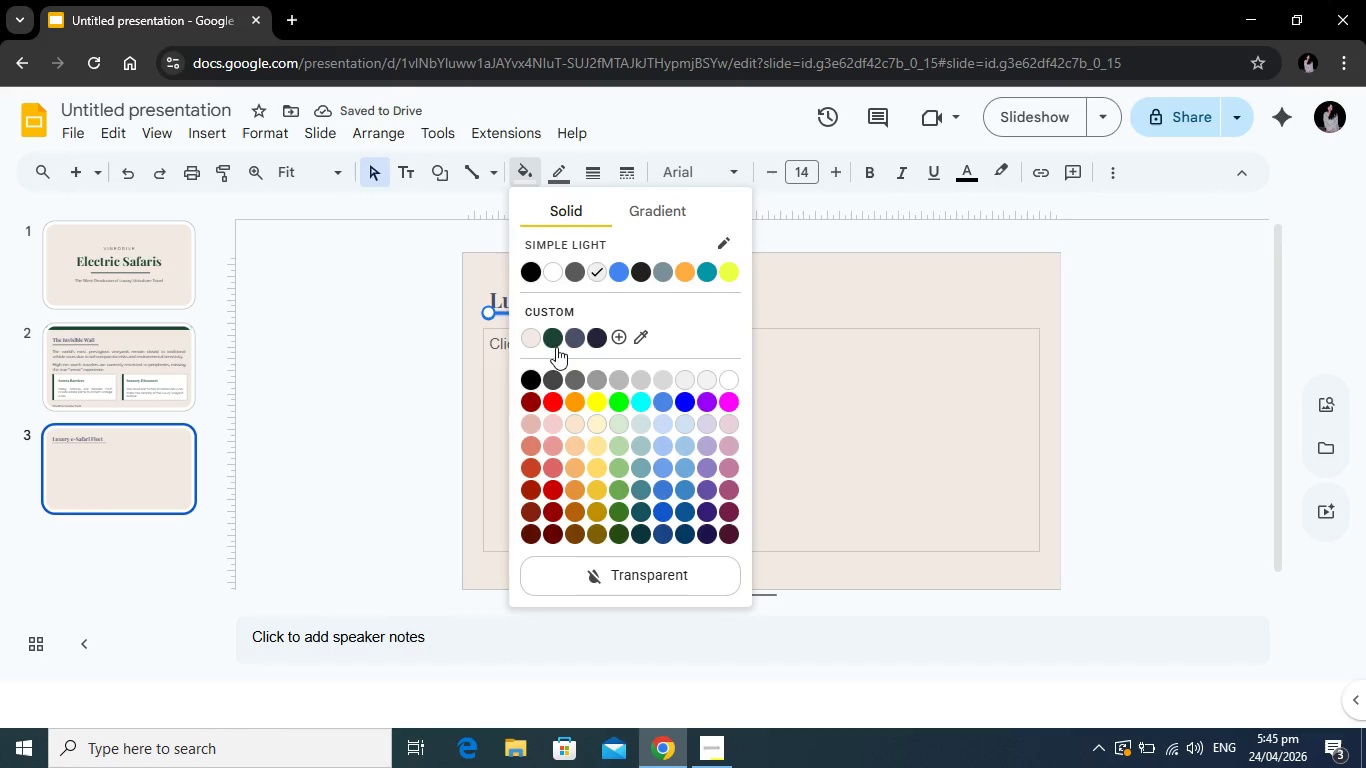 
left_click([553, 337])
 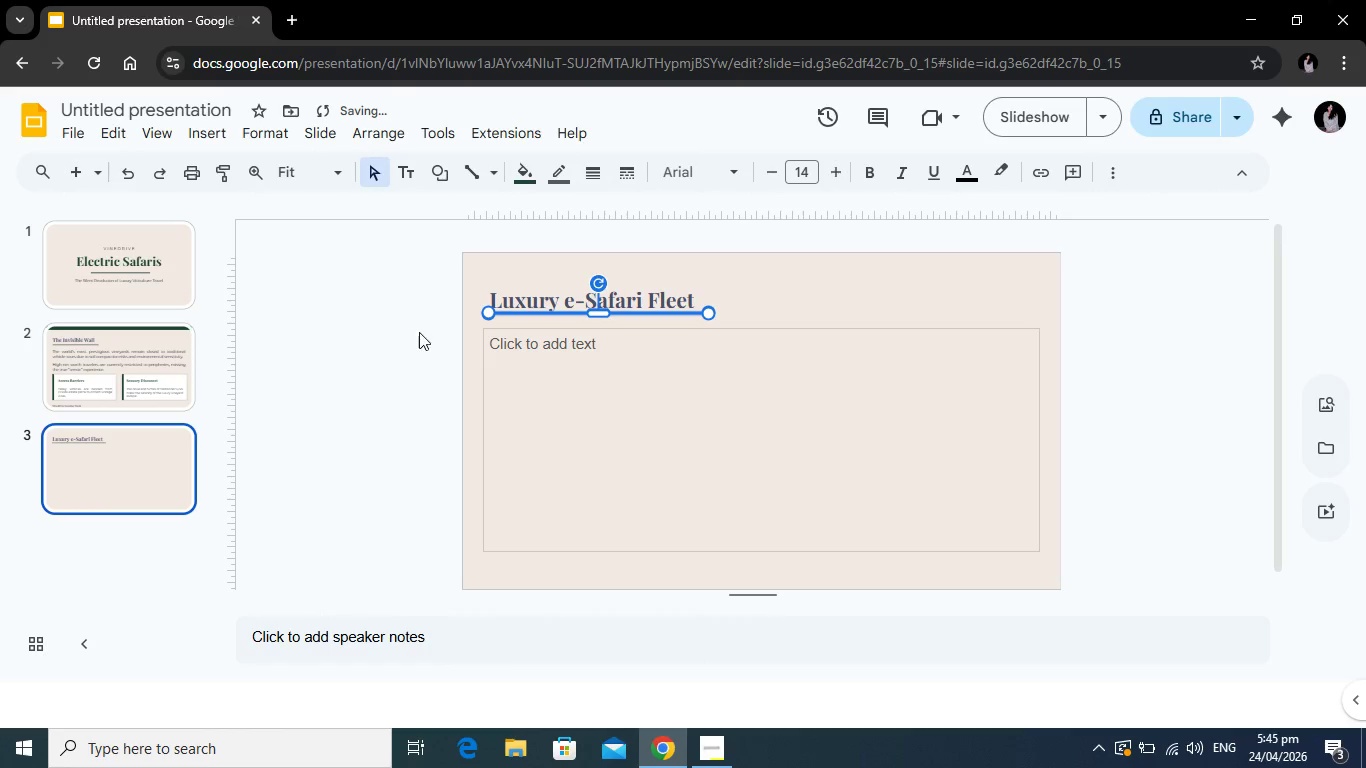 
left_click([395, 347])
 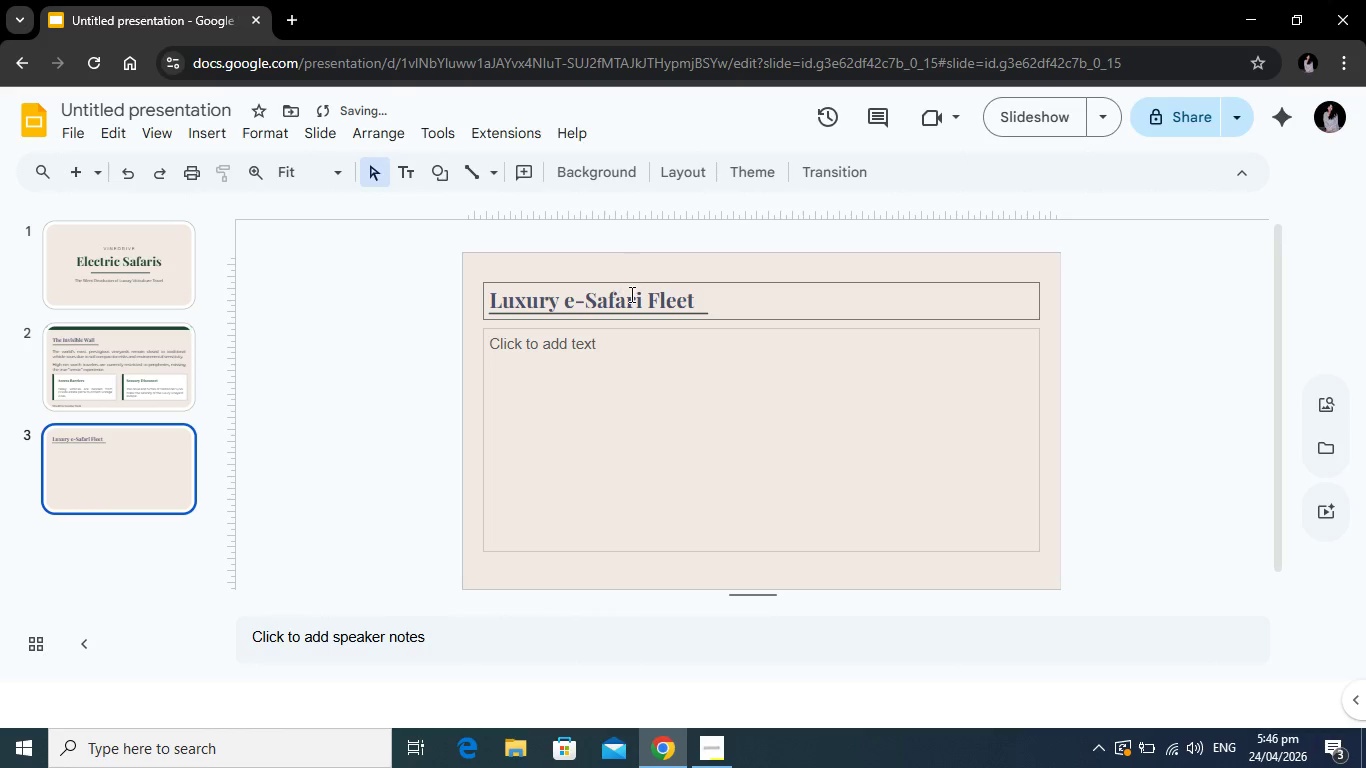 
left_click([630, 294])
 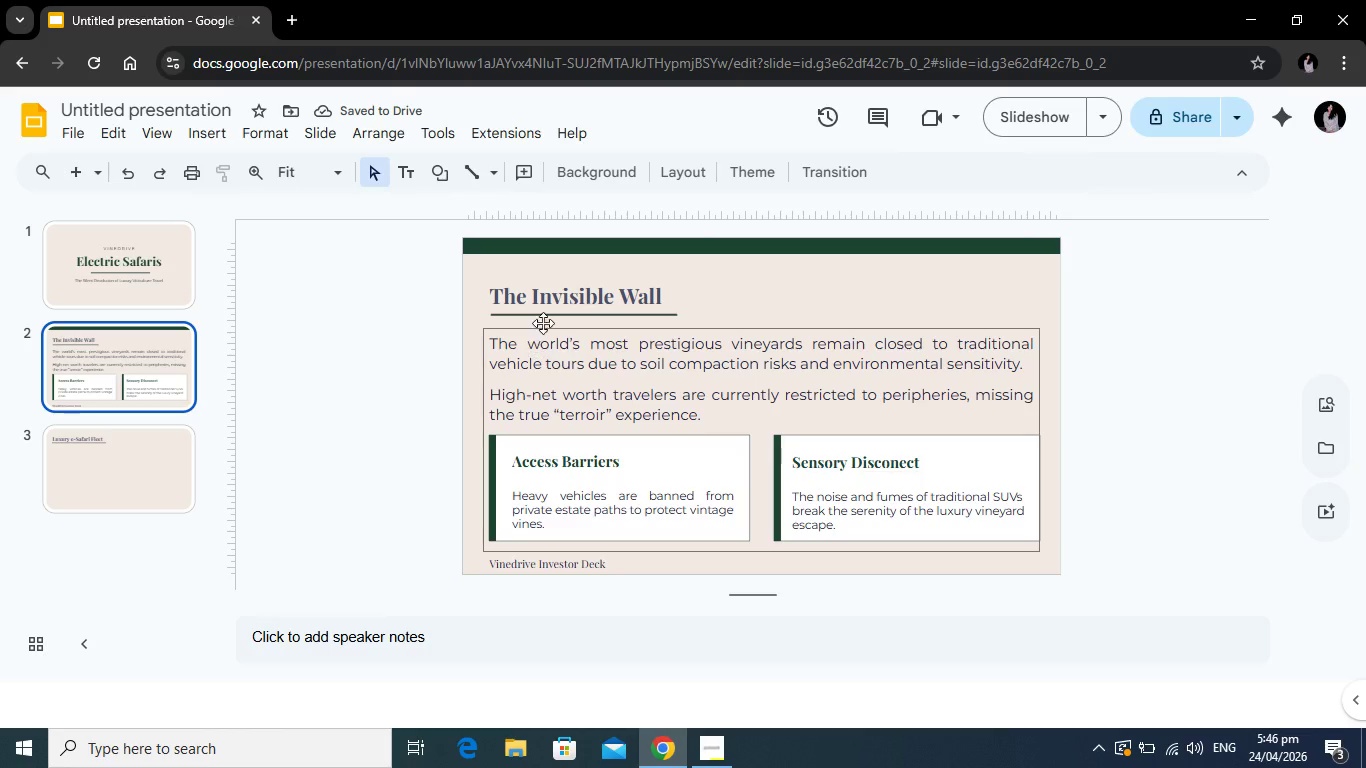 
left_click([543, 317])
 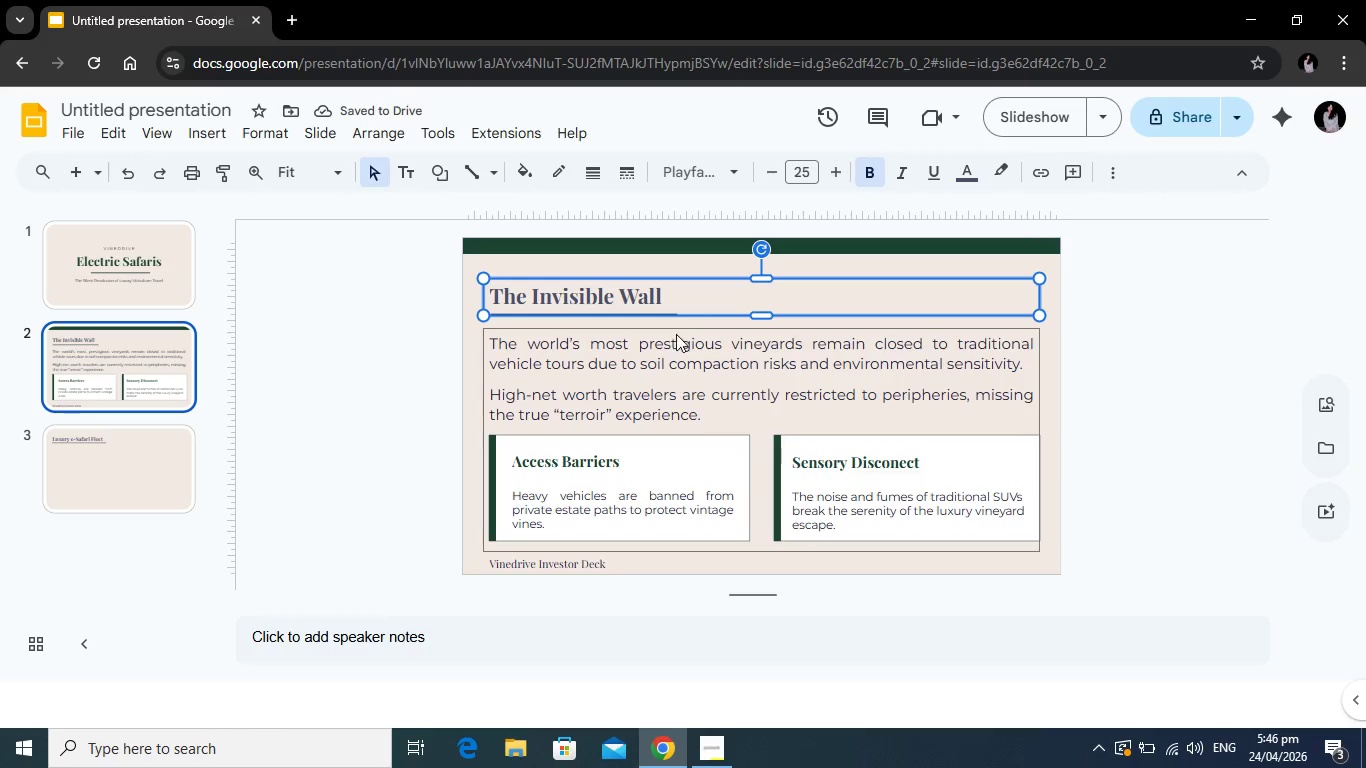 
left_click([679, 333])
 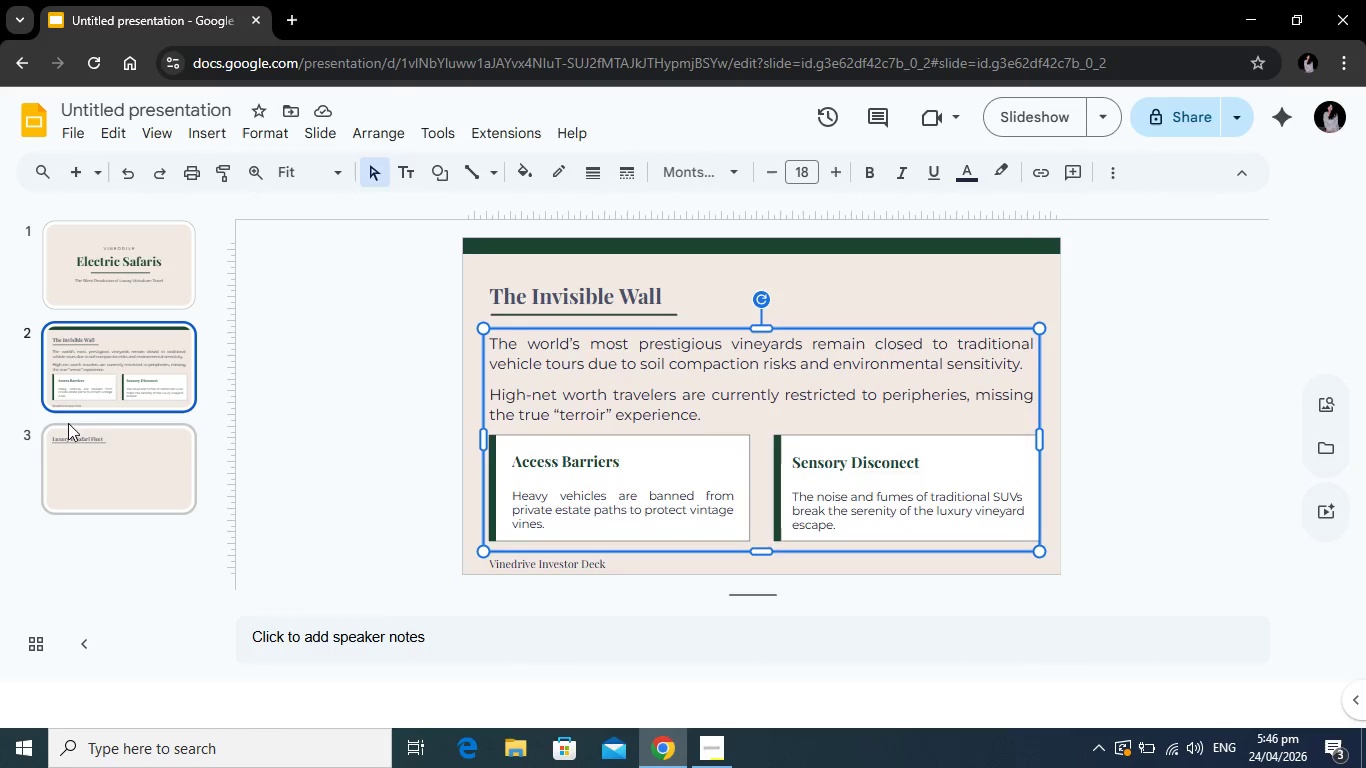 
left_click([68, 423])
 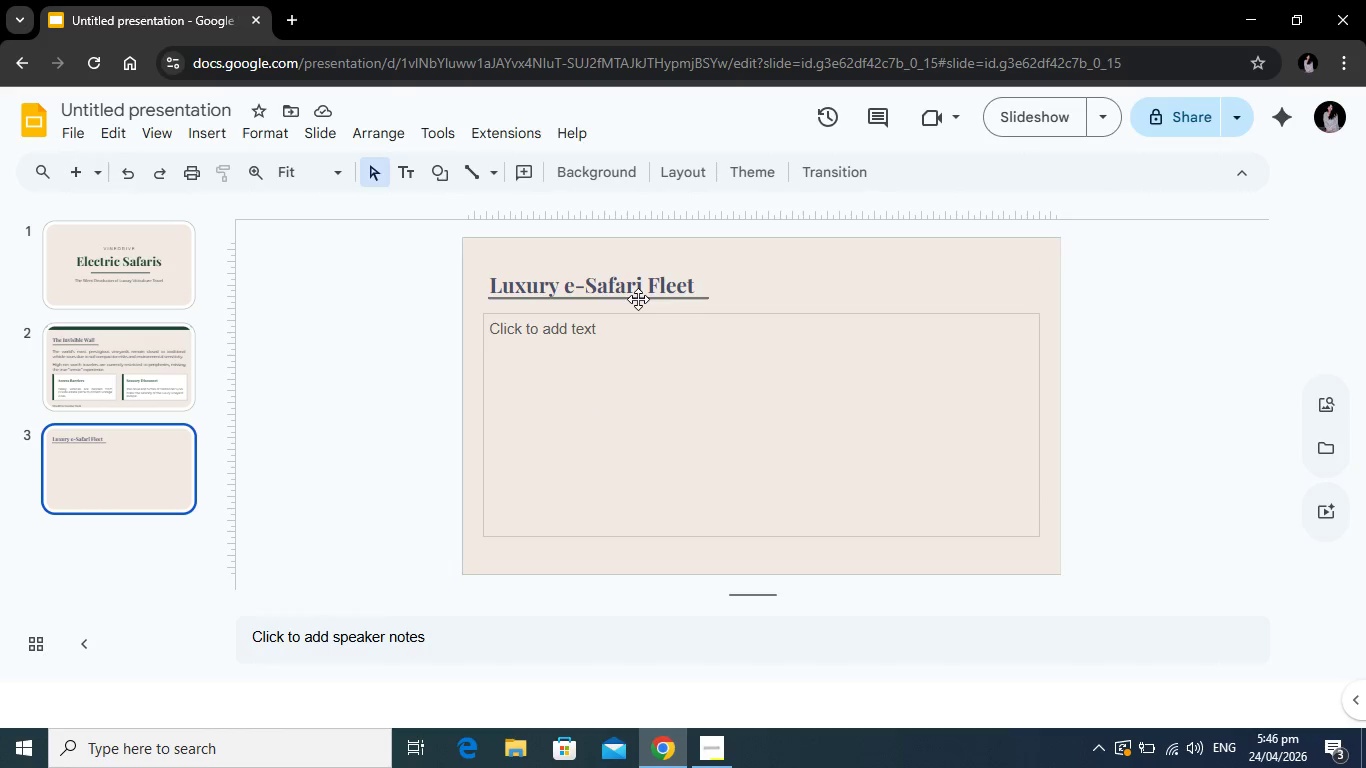 
left_click([635, 300])
 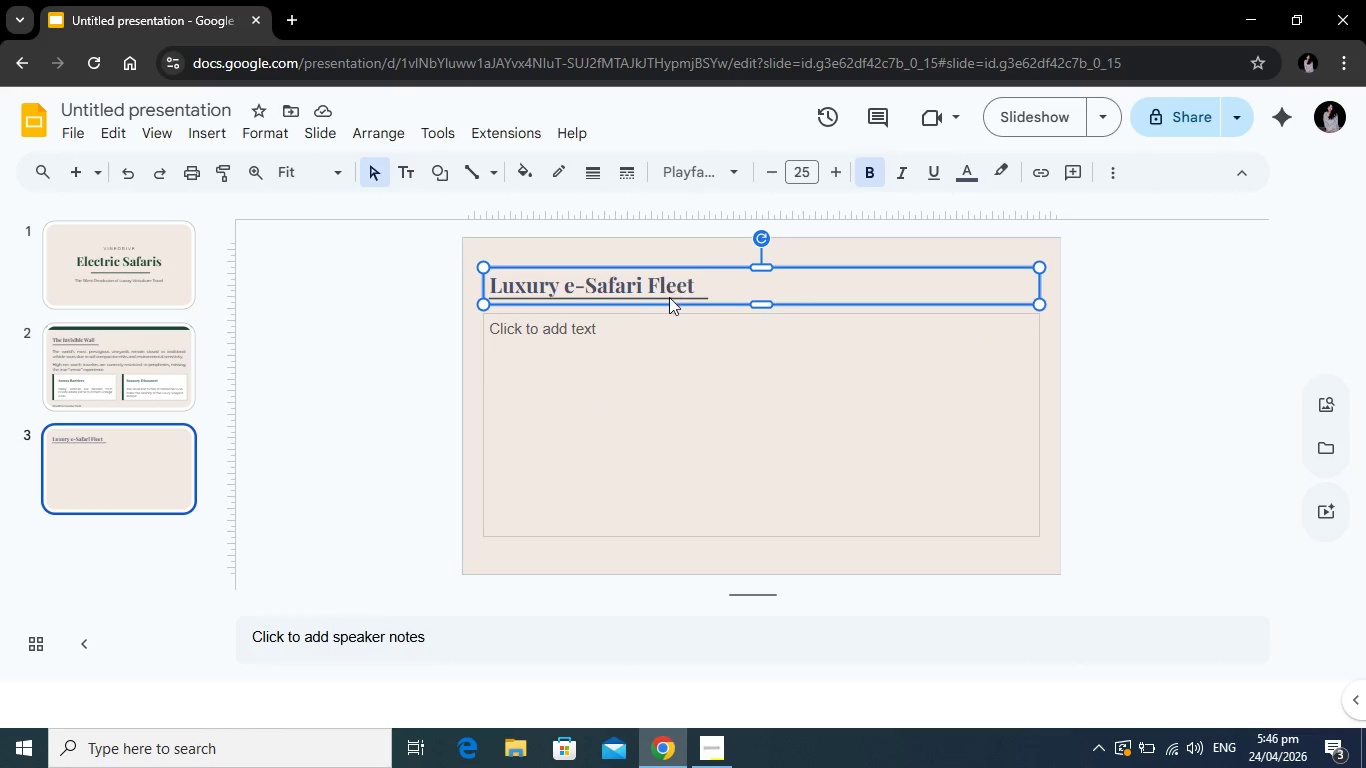 
left_click([669, 297])
 